 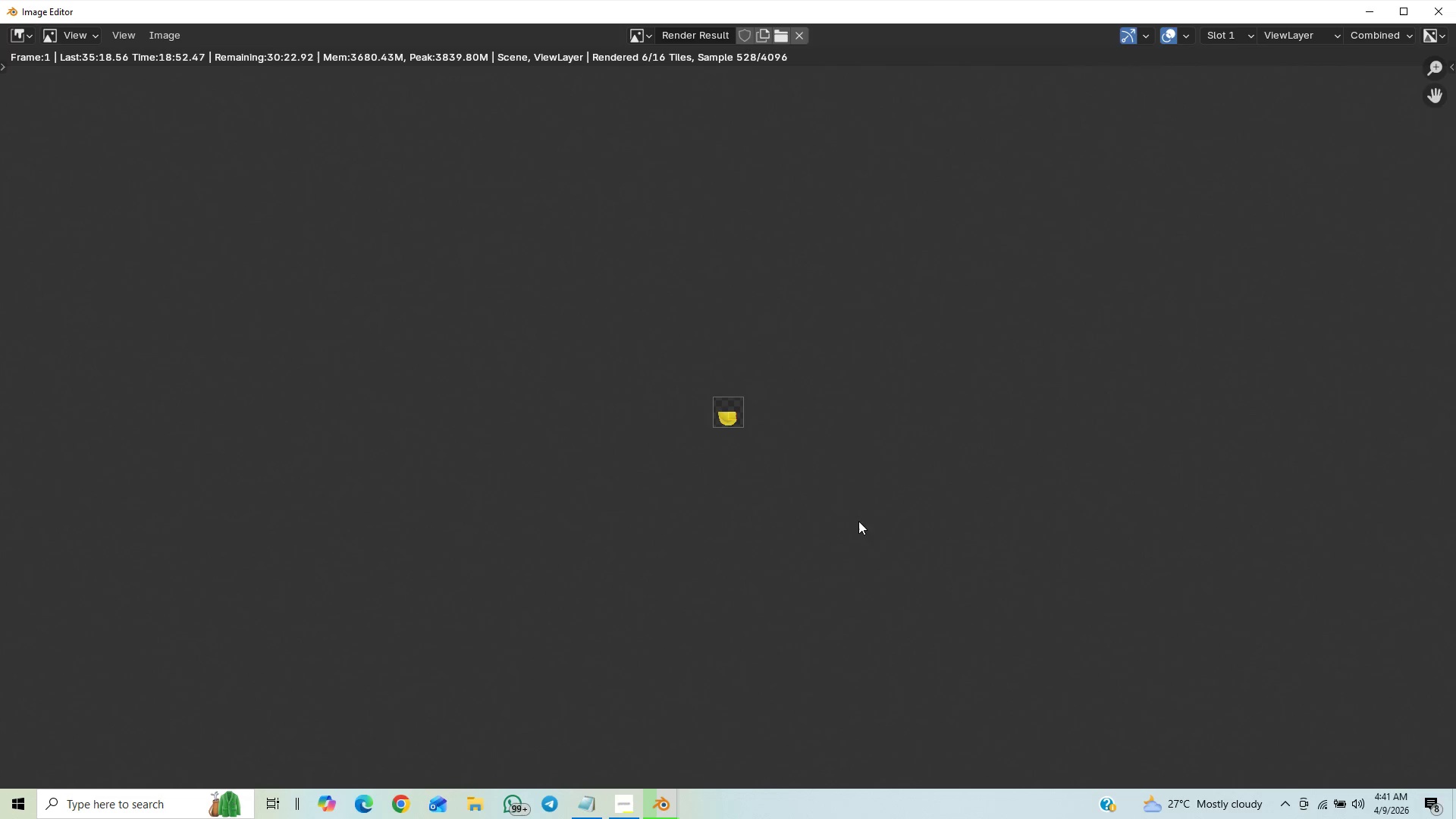 
scroll: coordinate [868, 544], scroll_direction: up, amount: 16.0
 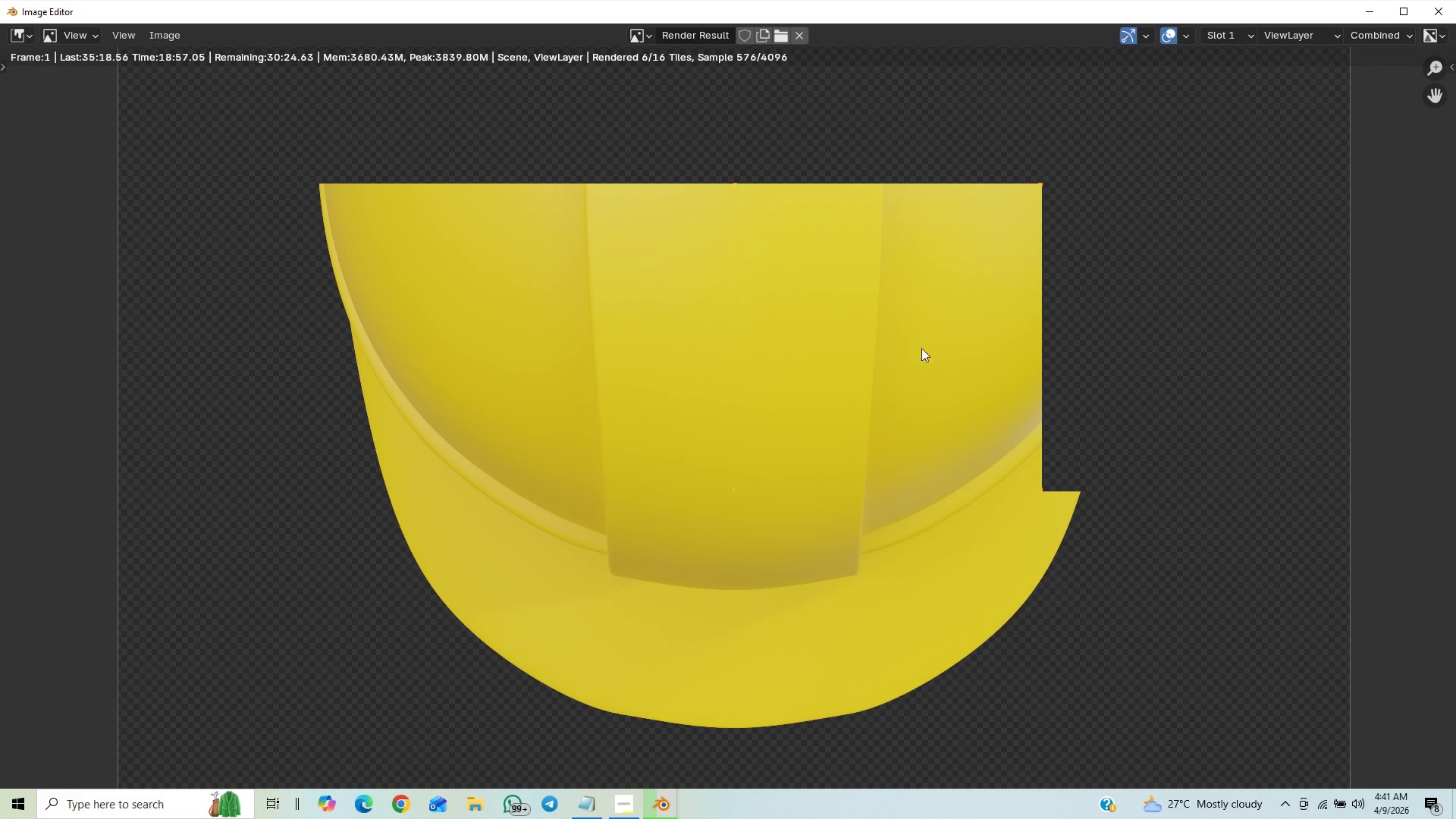 
scroll: coordinate [930, 334], scroll_direction: down, amount: 2.0
 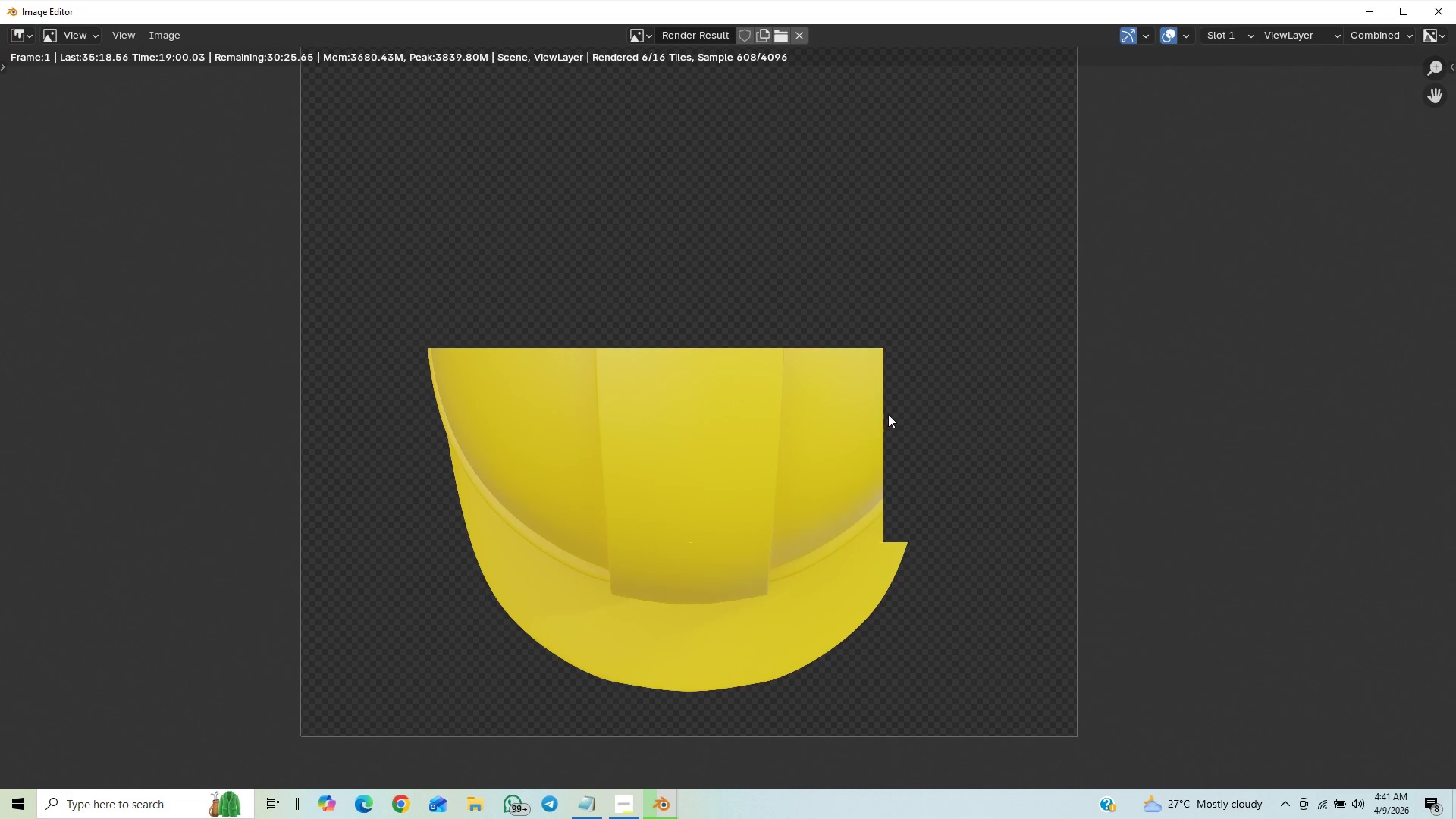 
double_click([908, 486])
 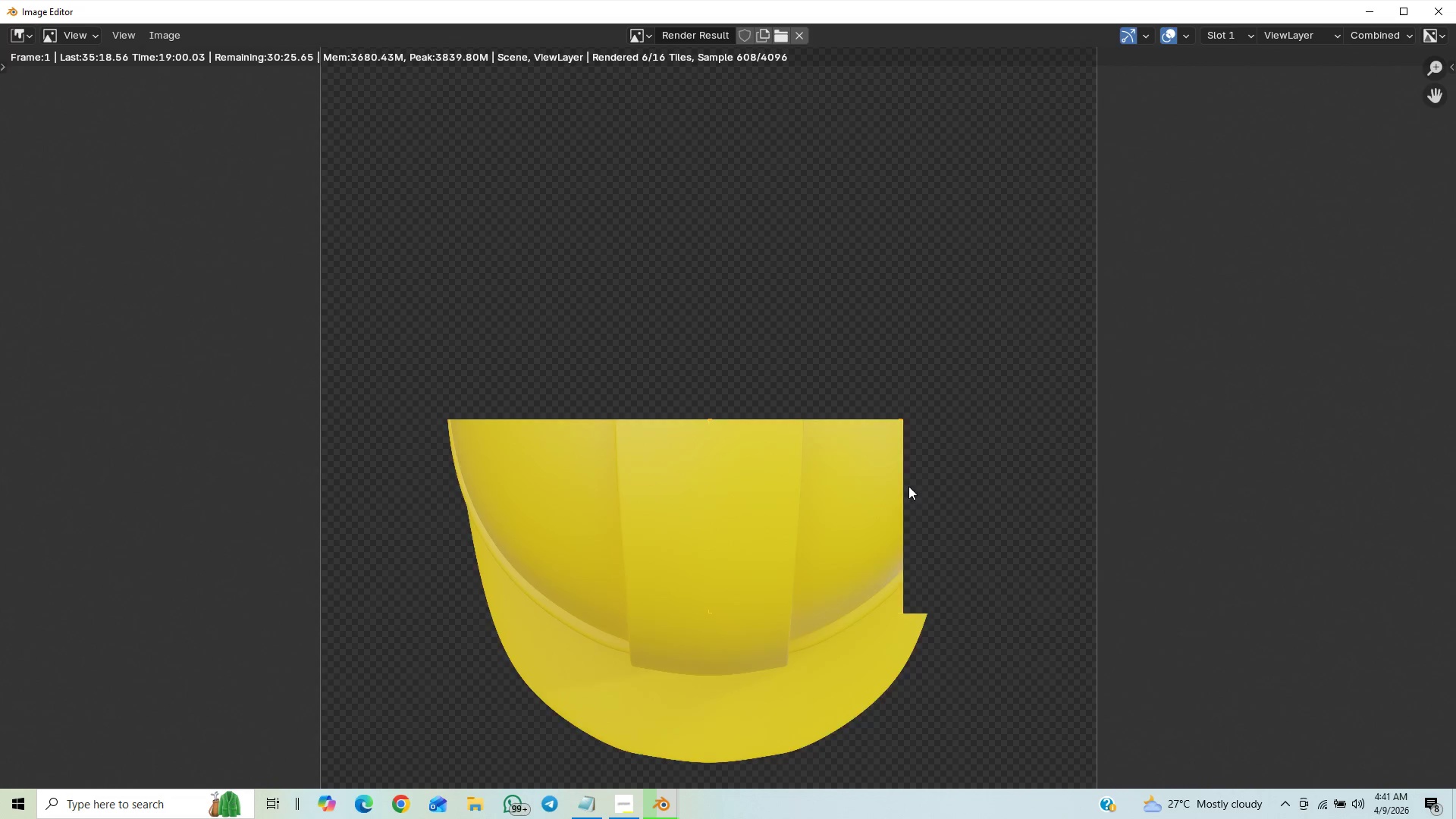 
scroll: coordinate [908, 486], scroll_direction: up, amount: 5.0
 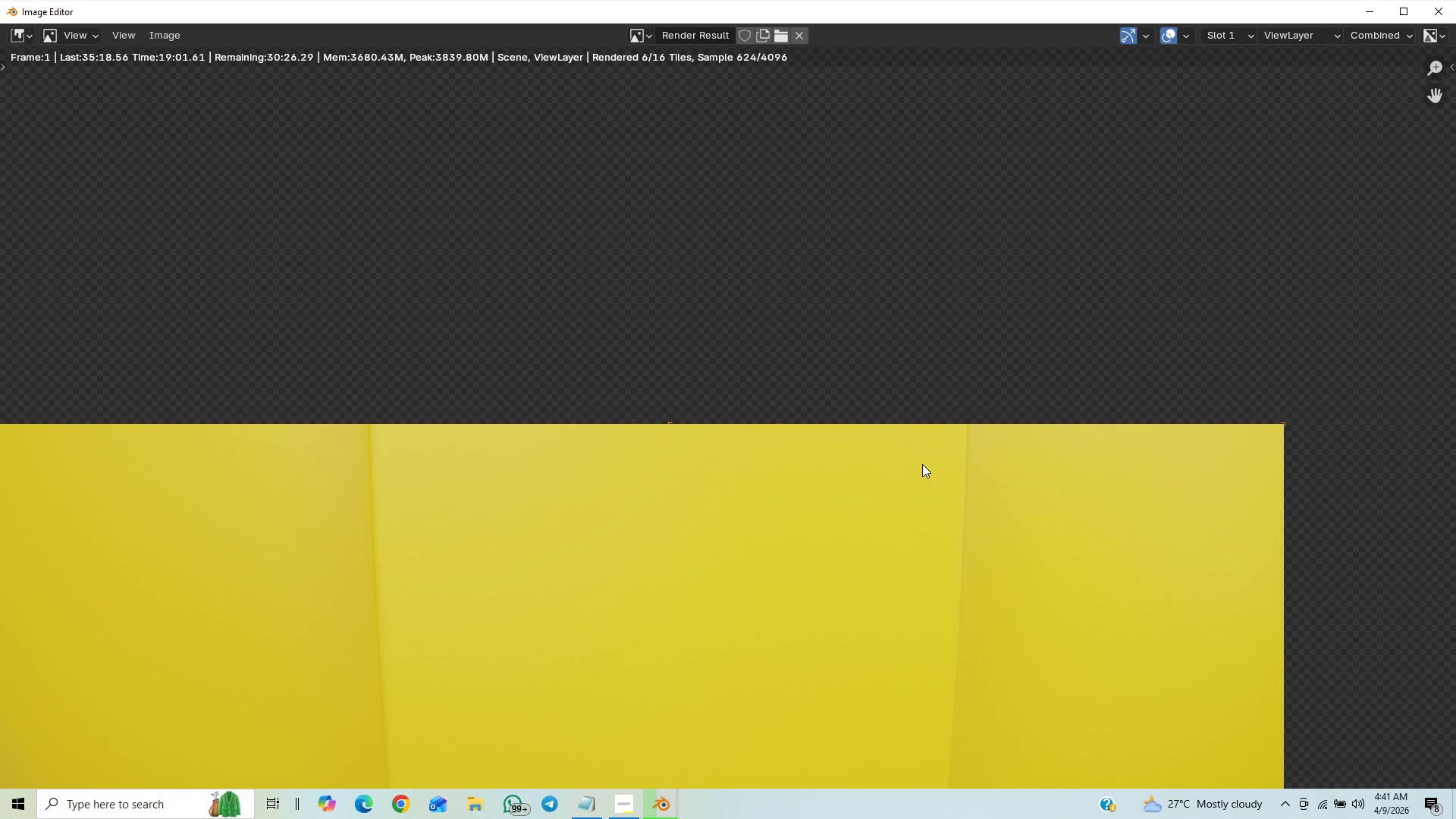 
scroll: coordinate [870, 393], scroll_direction: down, amount: 5.0
 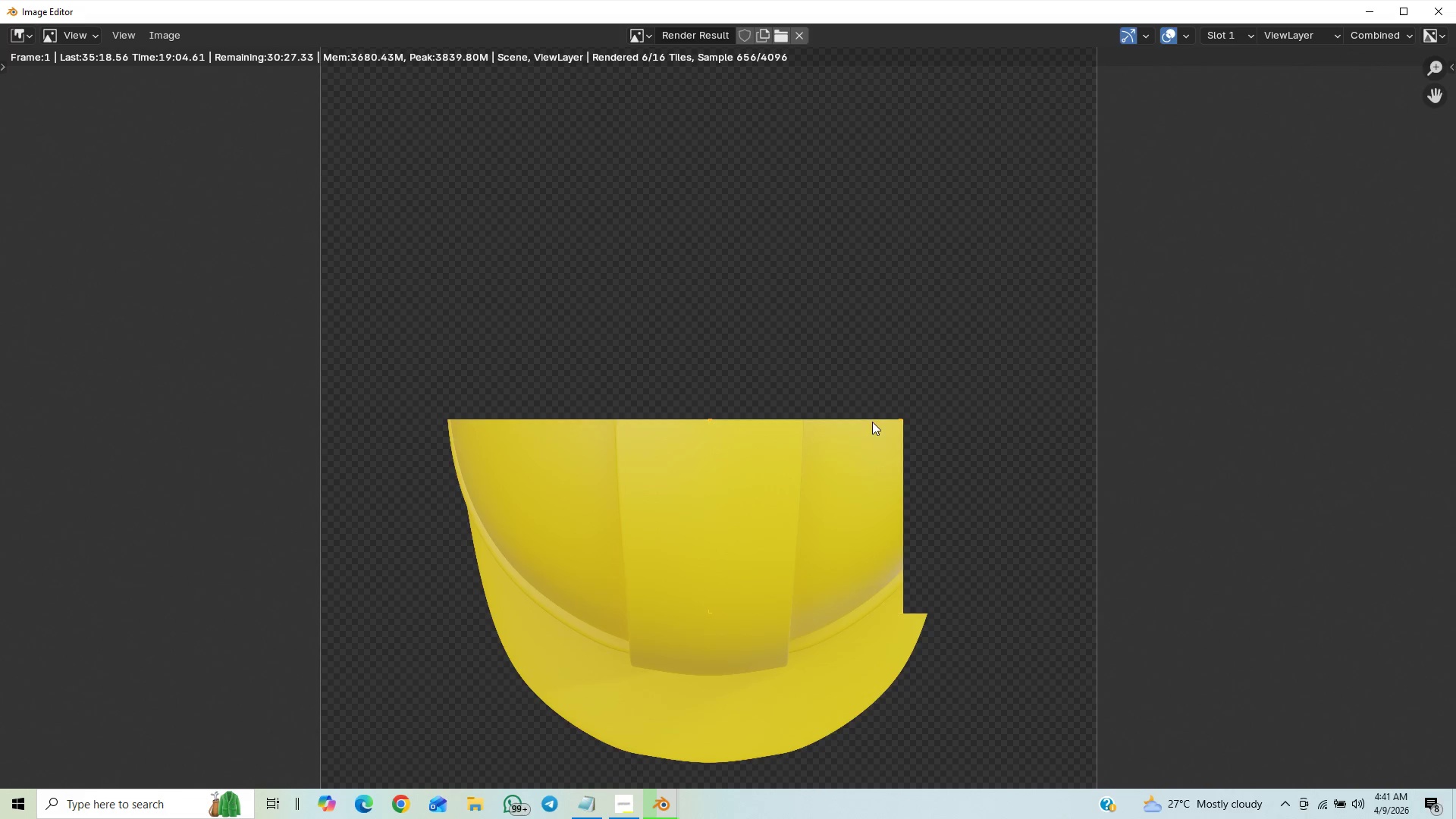 
scroll: coordinate [869, 408], scroll_direction: up, amount: 2.0
 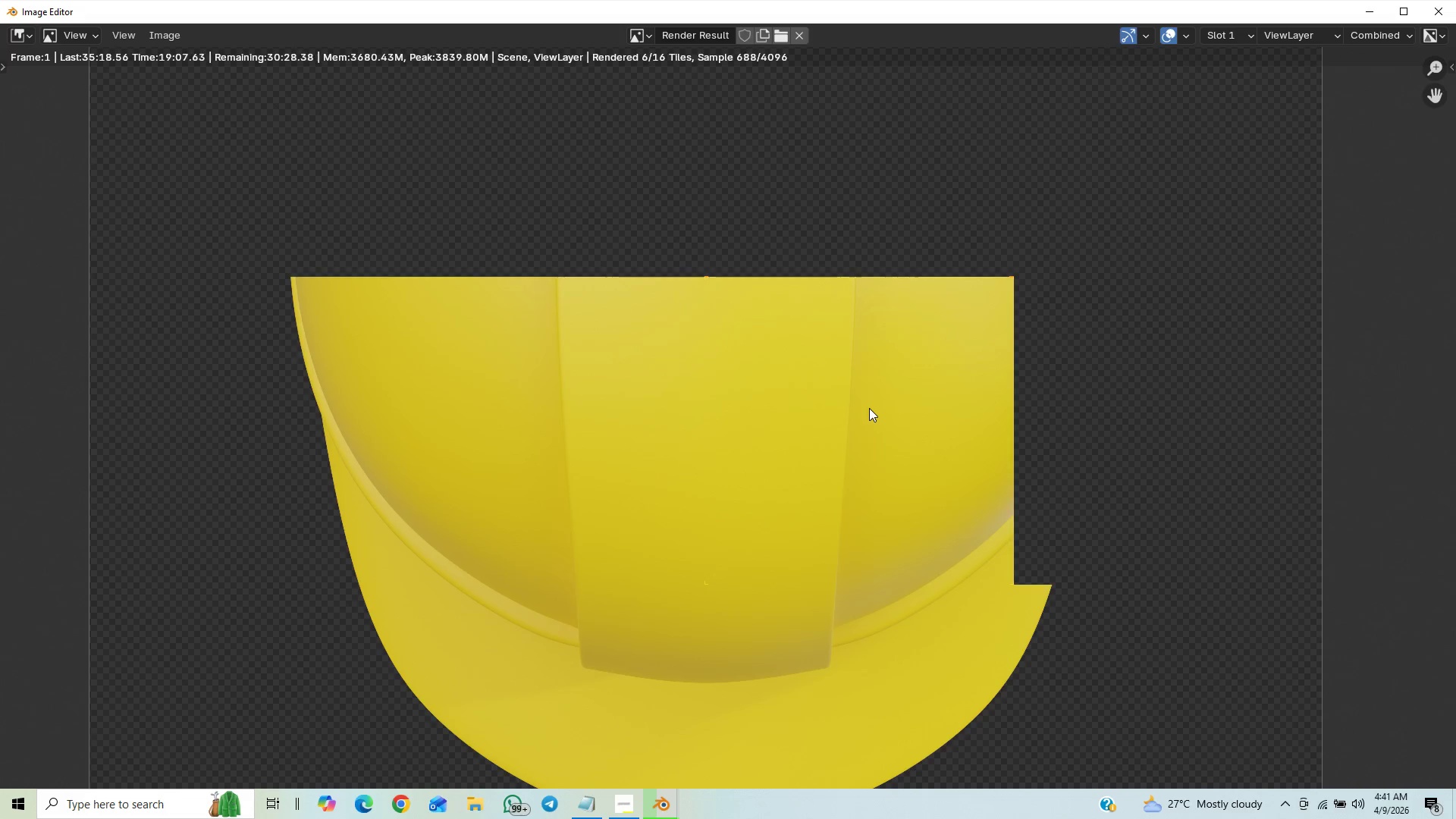 
scroll: coordinate [792, 395], scroll_direction: down, amount: 6.0
 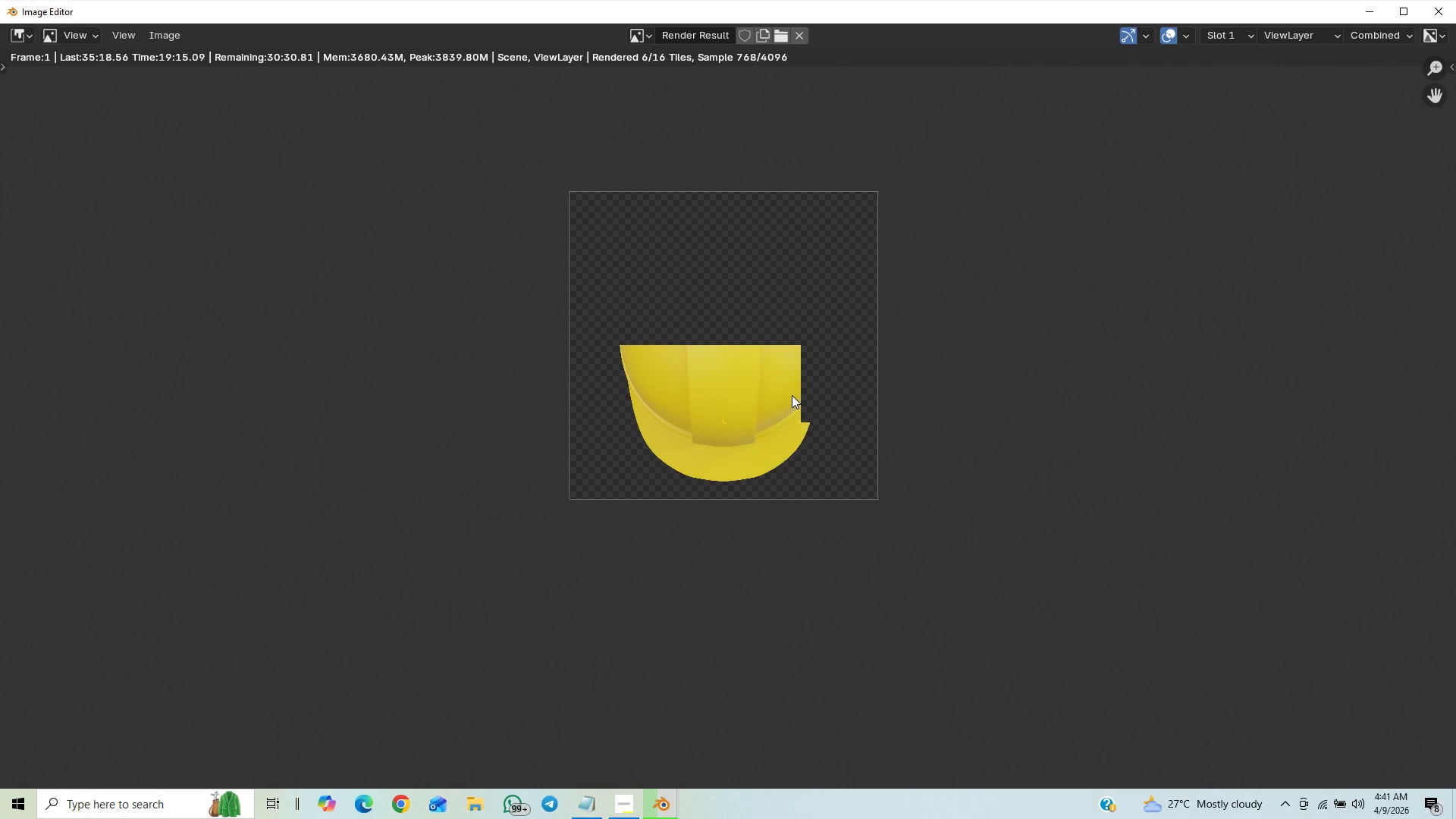 
scroll: coordinate [789, 425], scroll_direction: up, amount: 5.0
 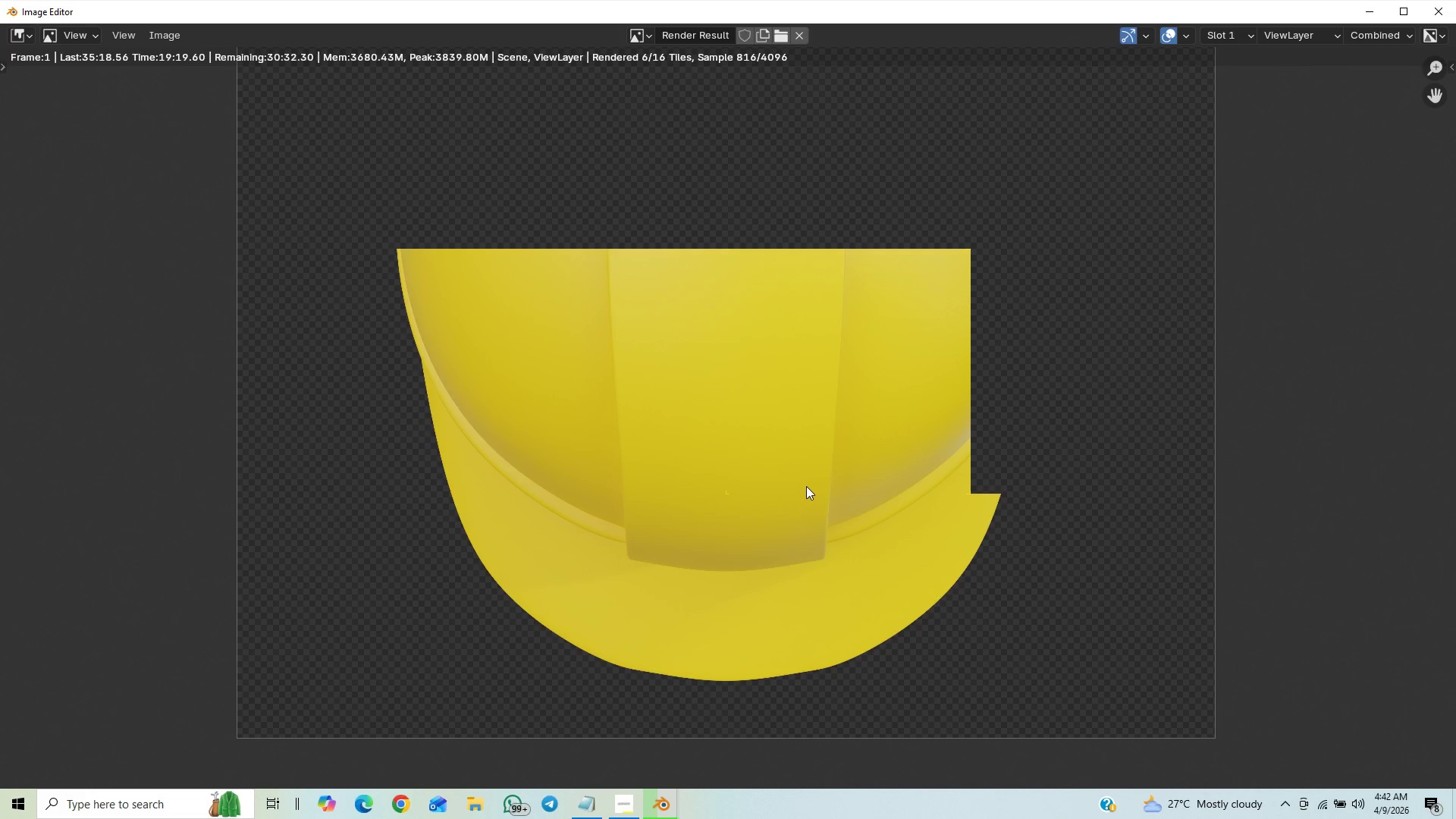 
wait(8.05)
 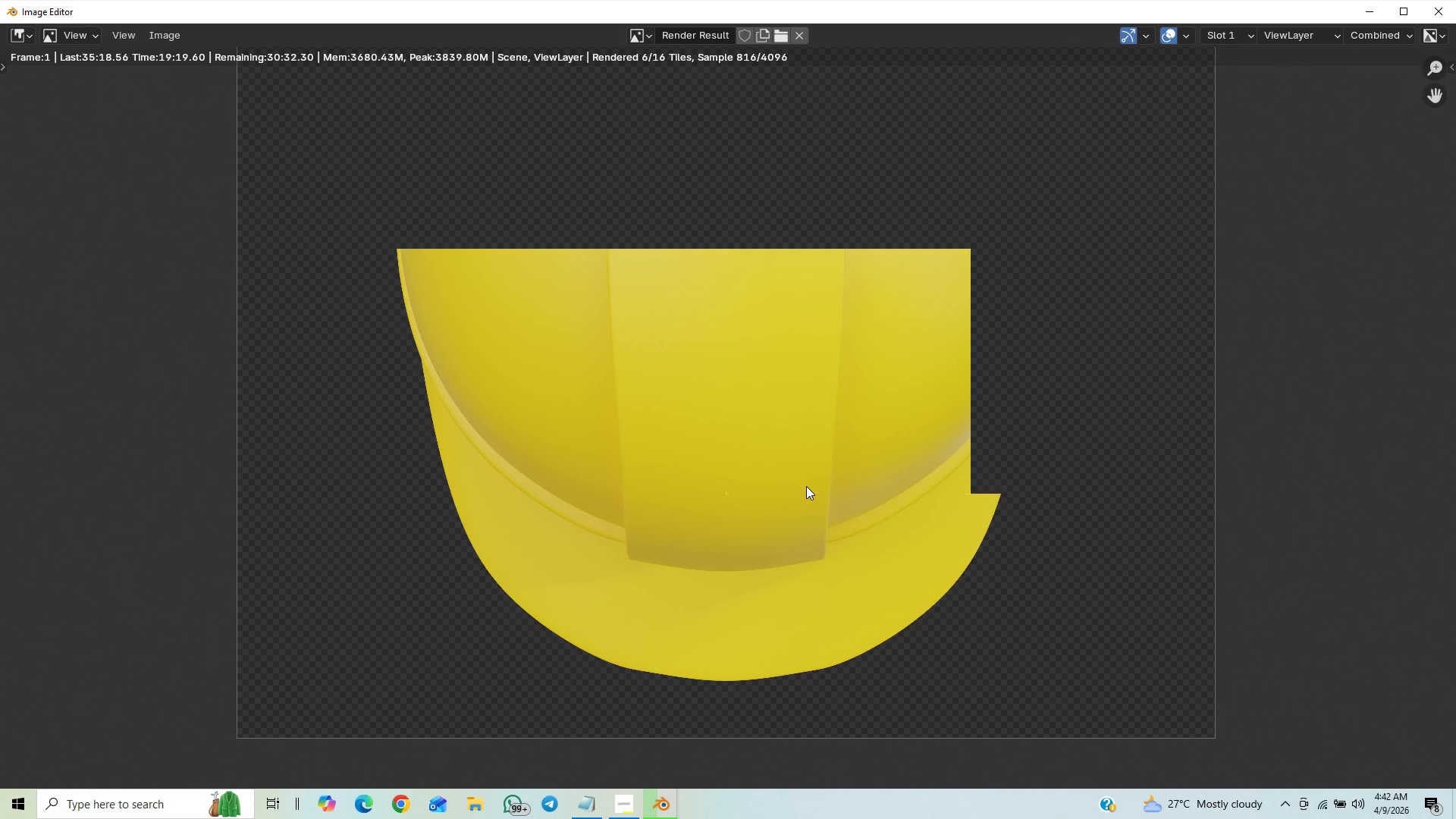 
scroll: coordinate [818, 480], scroll_direction: down, amount: 11.0
 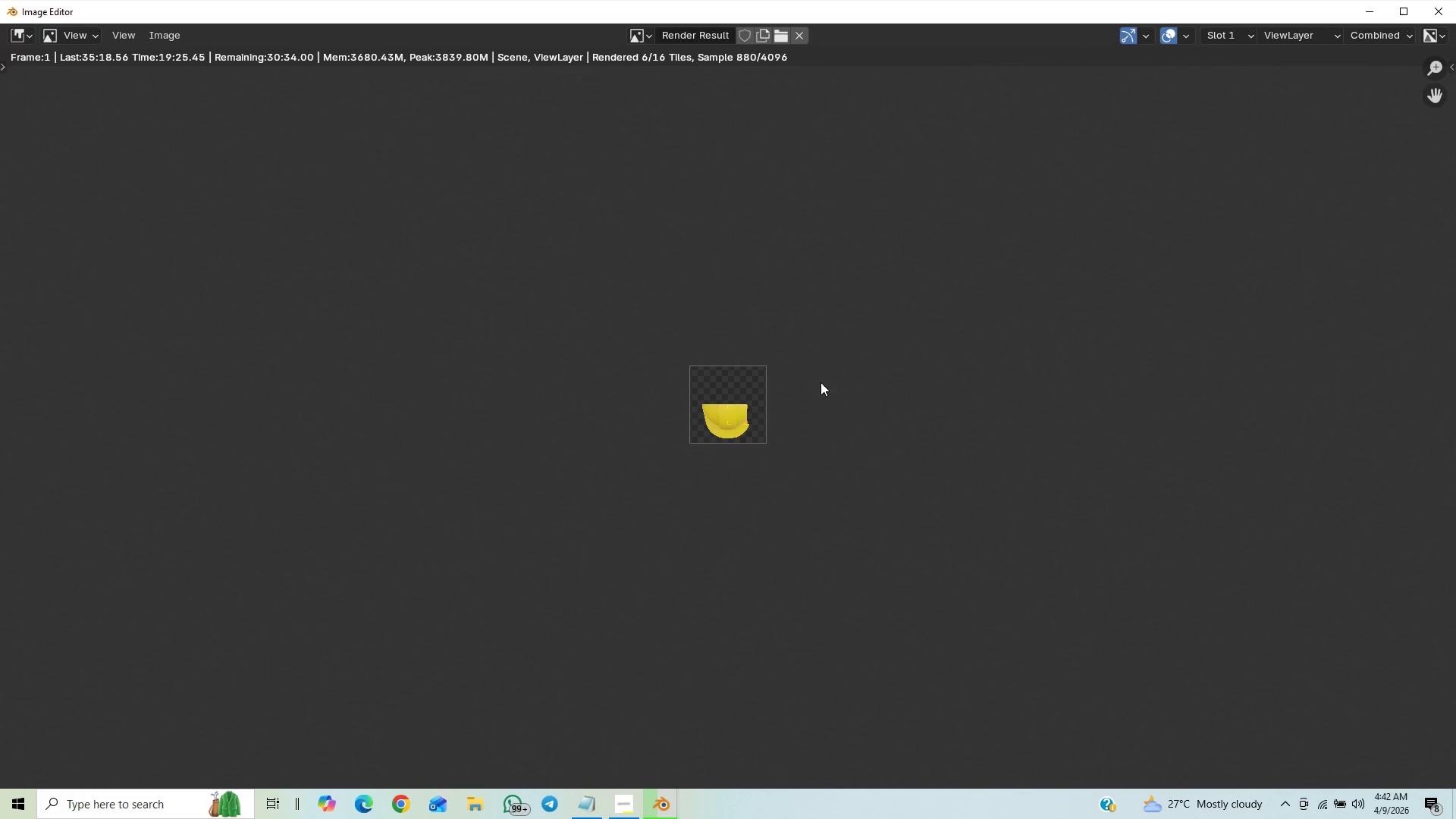 
scroll: coordinate [810, 432], scroll_direction: up, amount: 7.0
 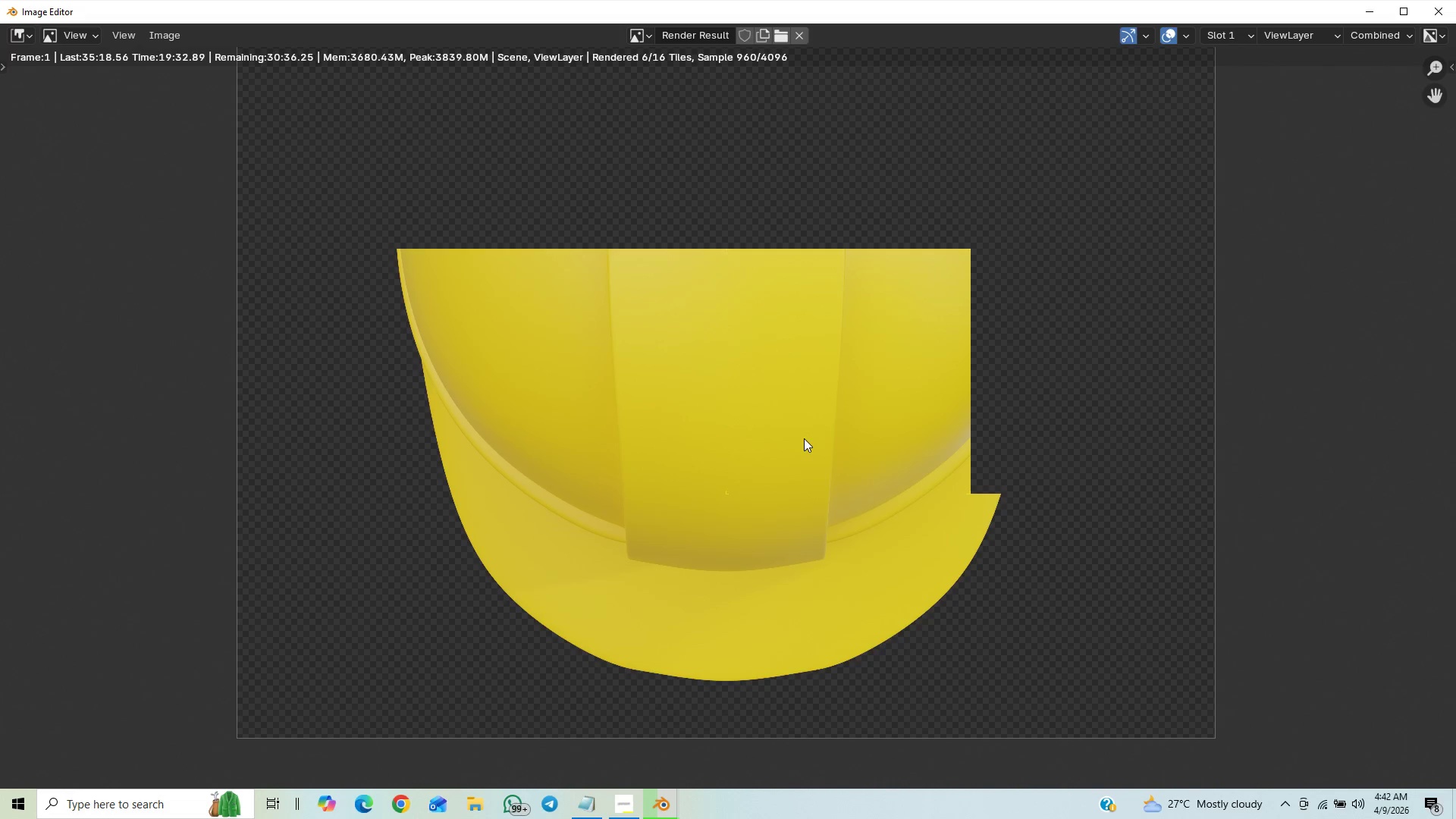 
scroll: coordinate [786, 424], scroll_direction: down, amount: 5.0
 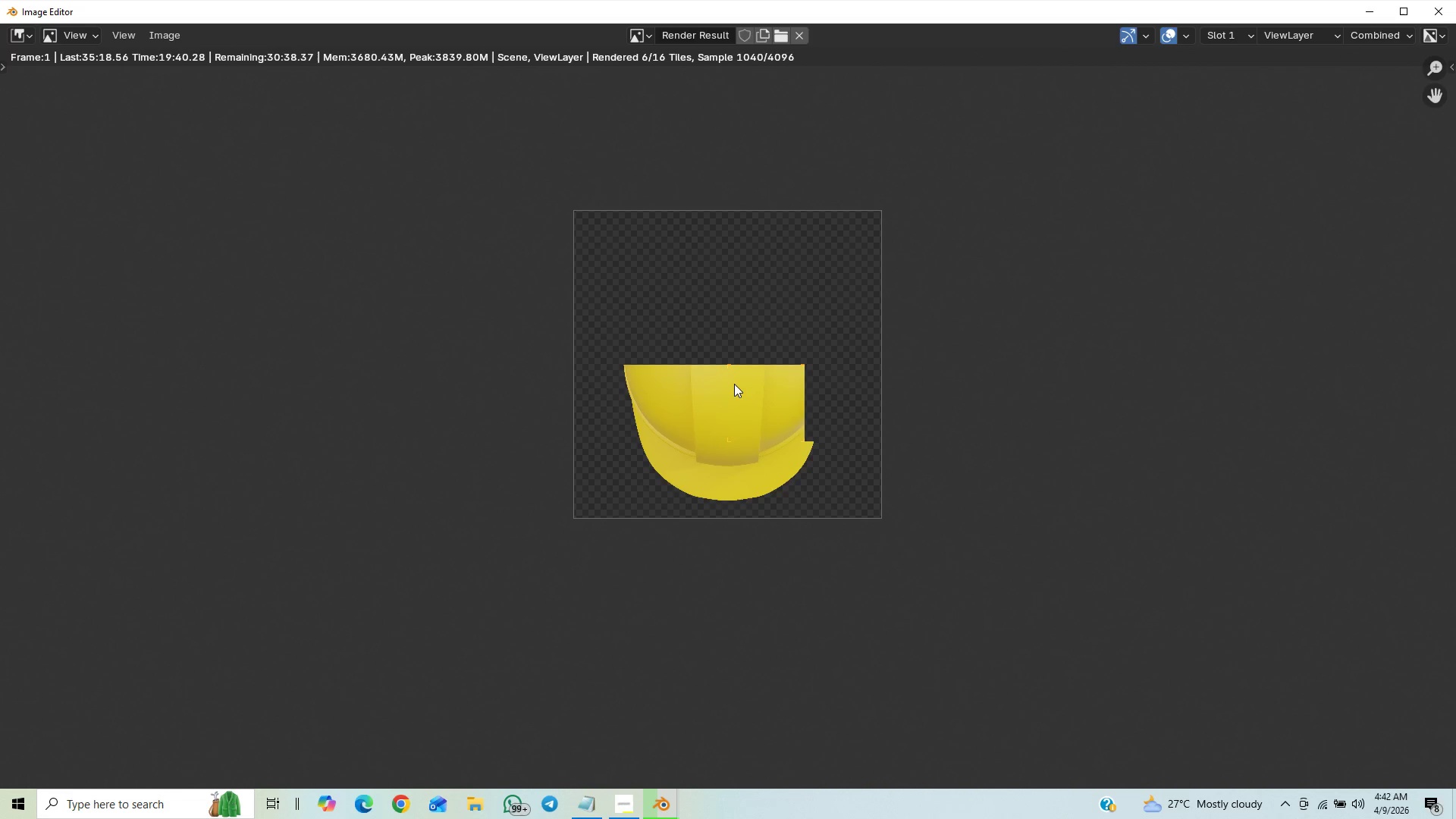 
wait(7.26)
 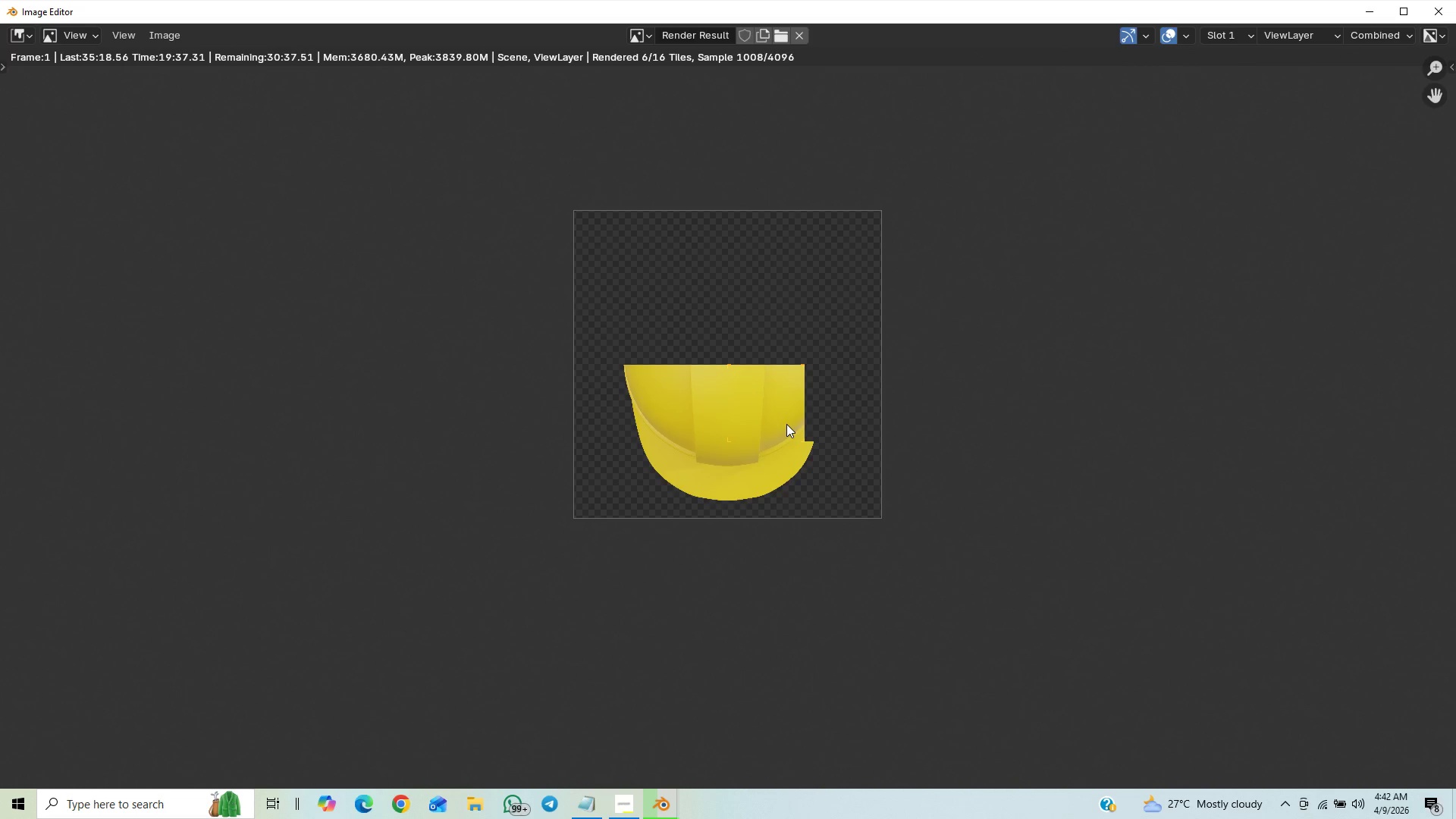 
scroll: coordinate [910, 414], scroll_direction: down, amount: 2.0
 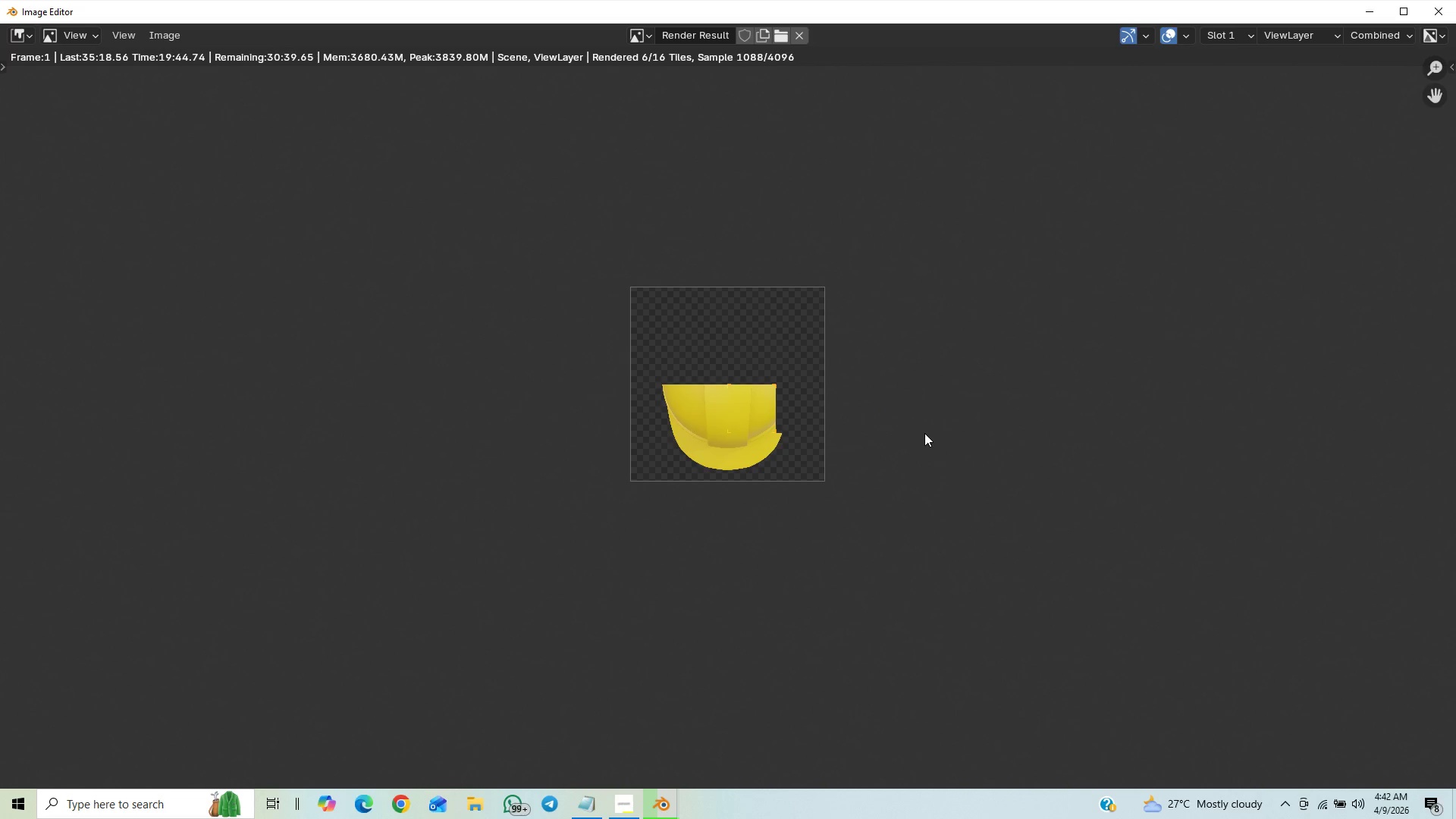 
scroll: coordinate [924, 449], scroll_direction: up, amount: 11.0
 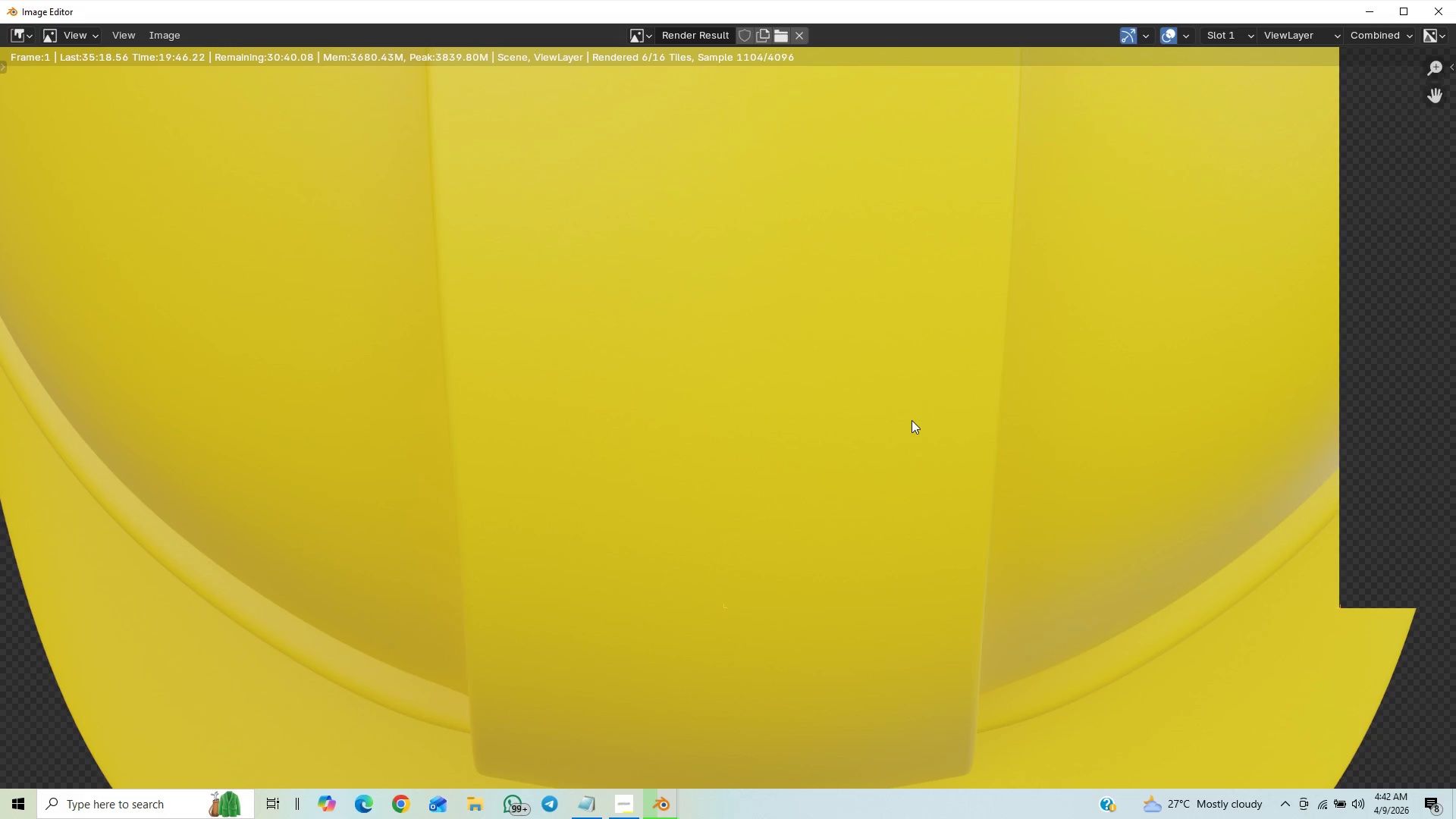 
scroll: coordinate [906, 424], scroll_direction: down, amount: 23.0
 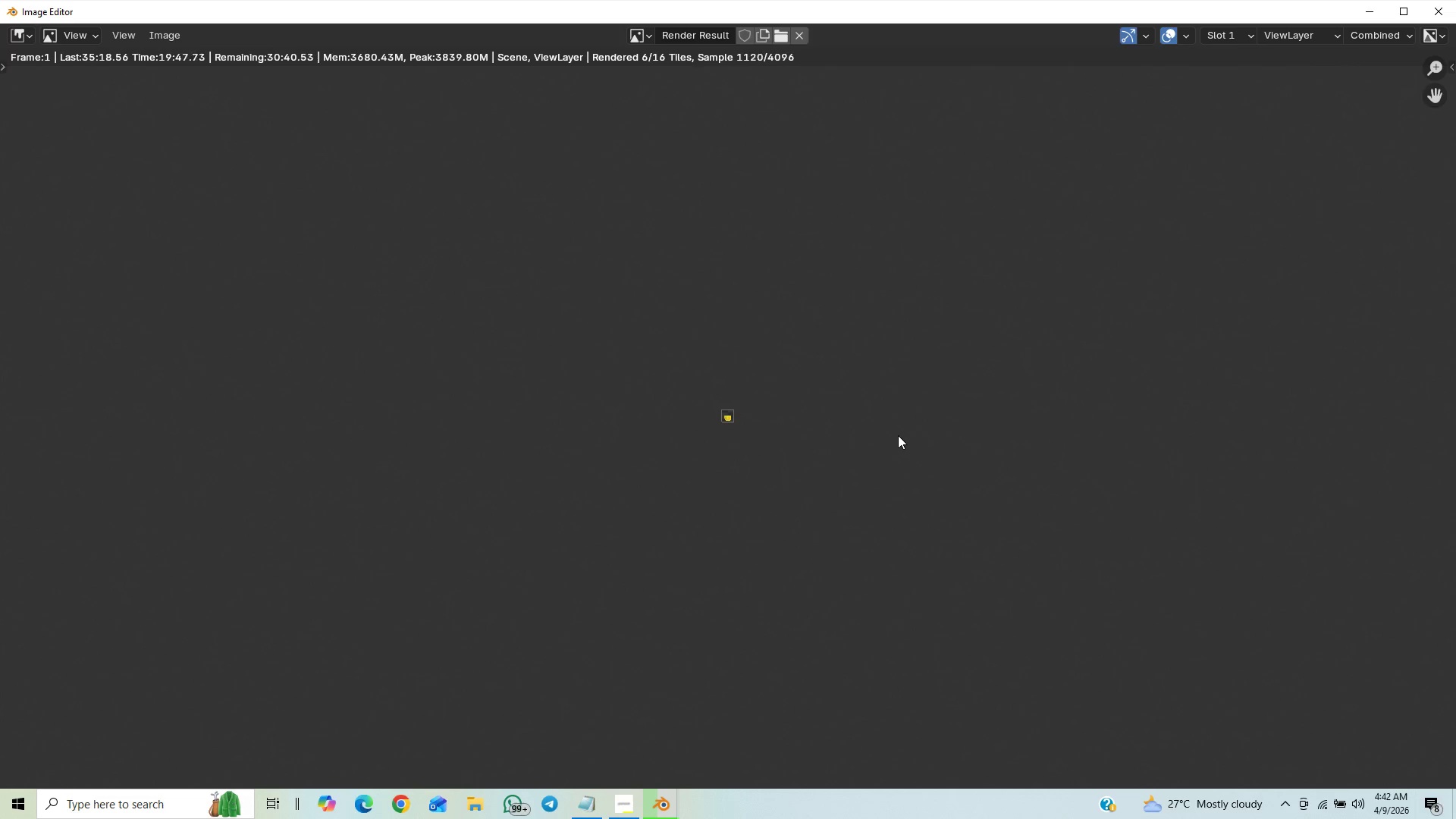 
scroll: coordinate [887, 469], scroll_direction: up, amount: 31.0
 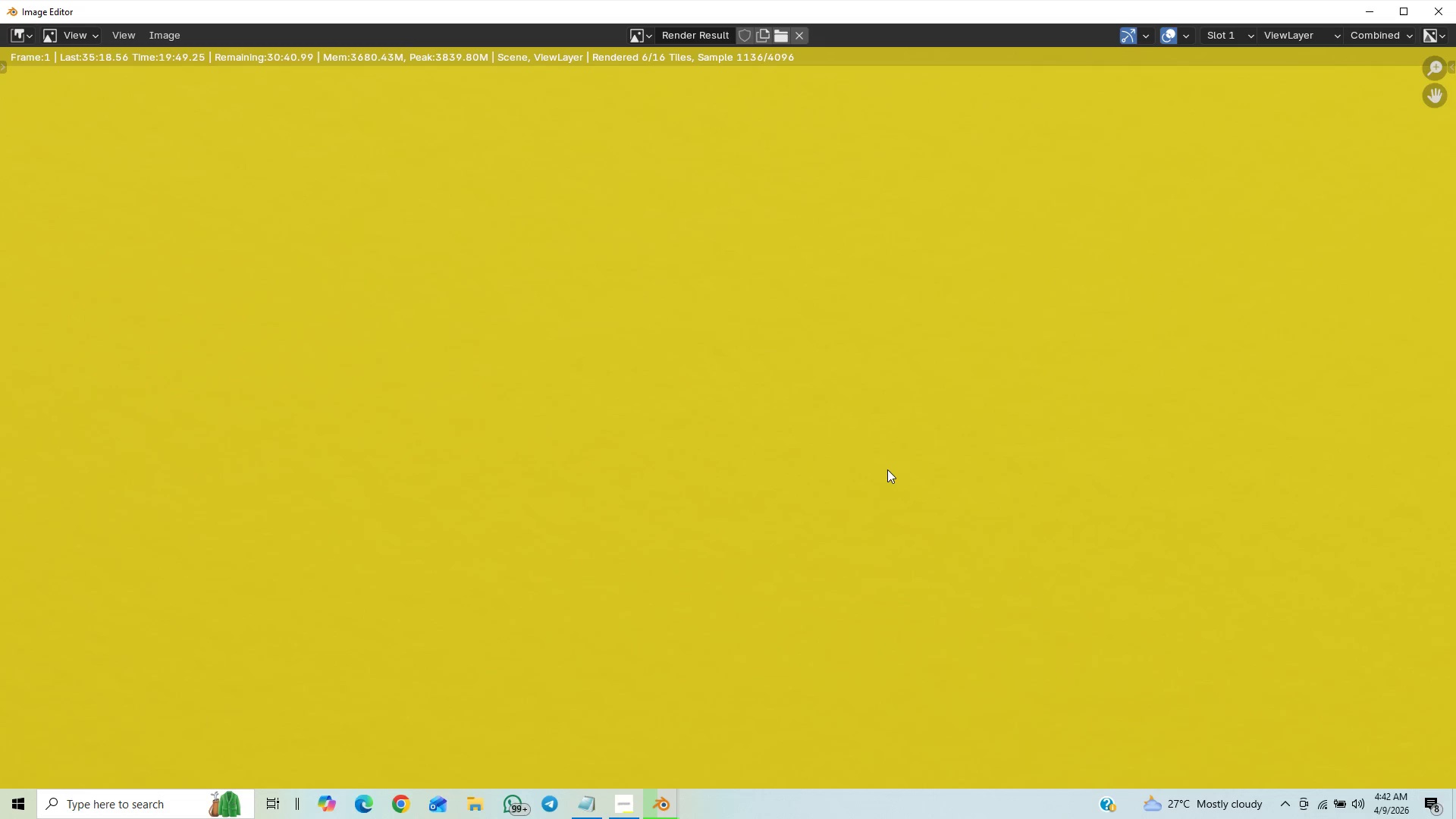 
scroll: coordinate [888, 467], scroll_direction: down, amount: 16.0
 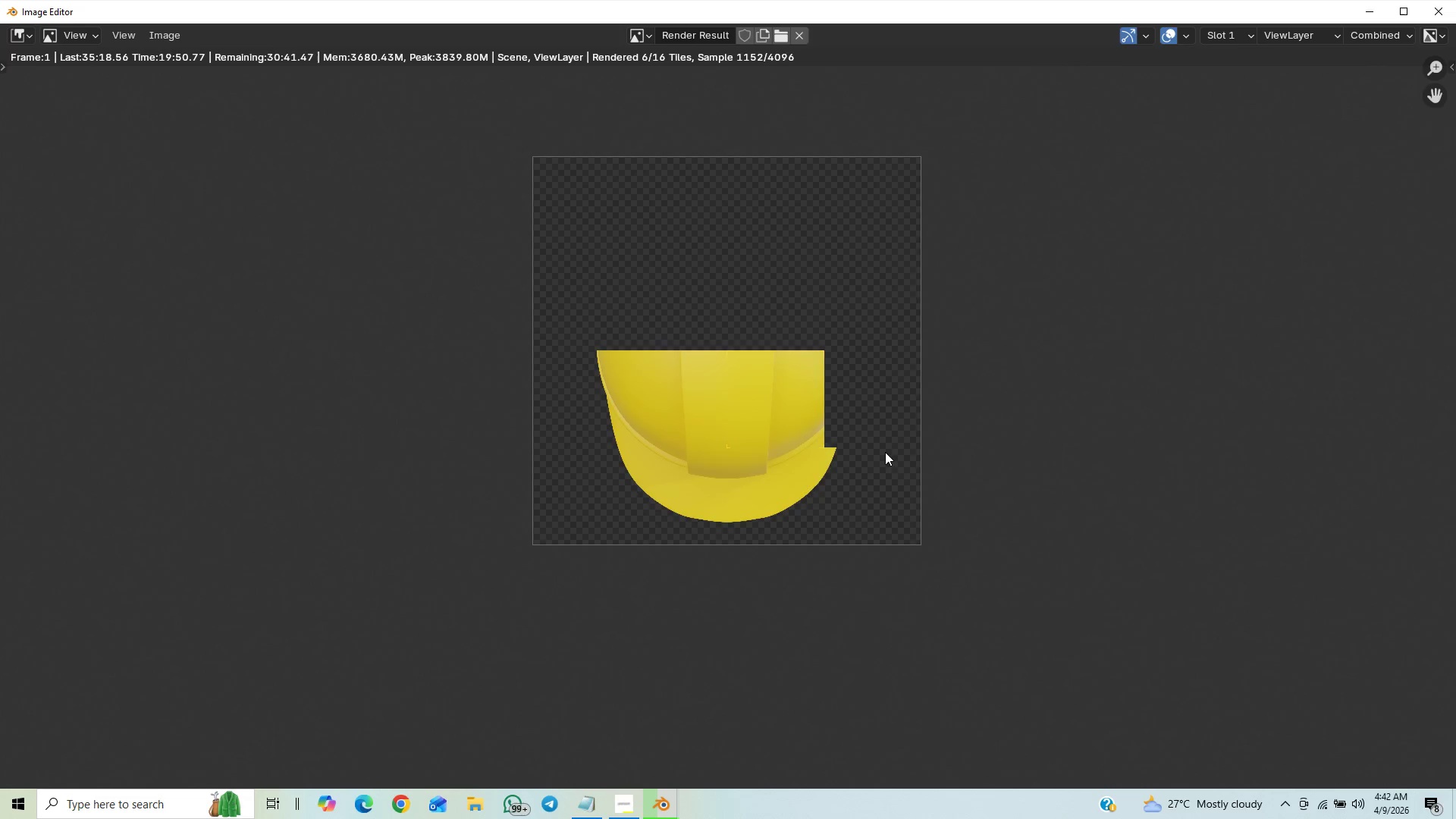 
scroll: coordinate [884, 456], scroll_direction: up, amount: 4.0
 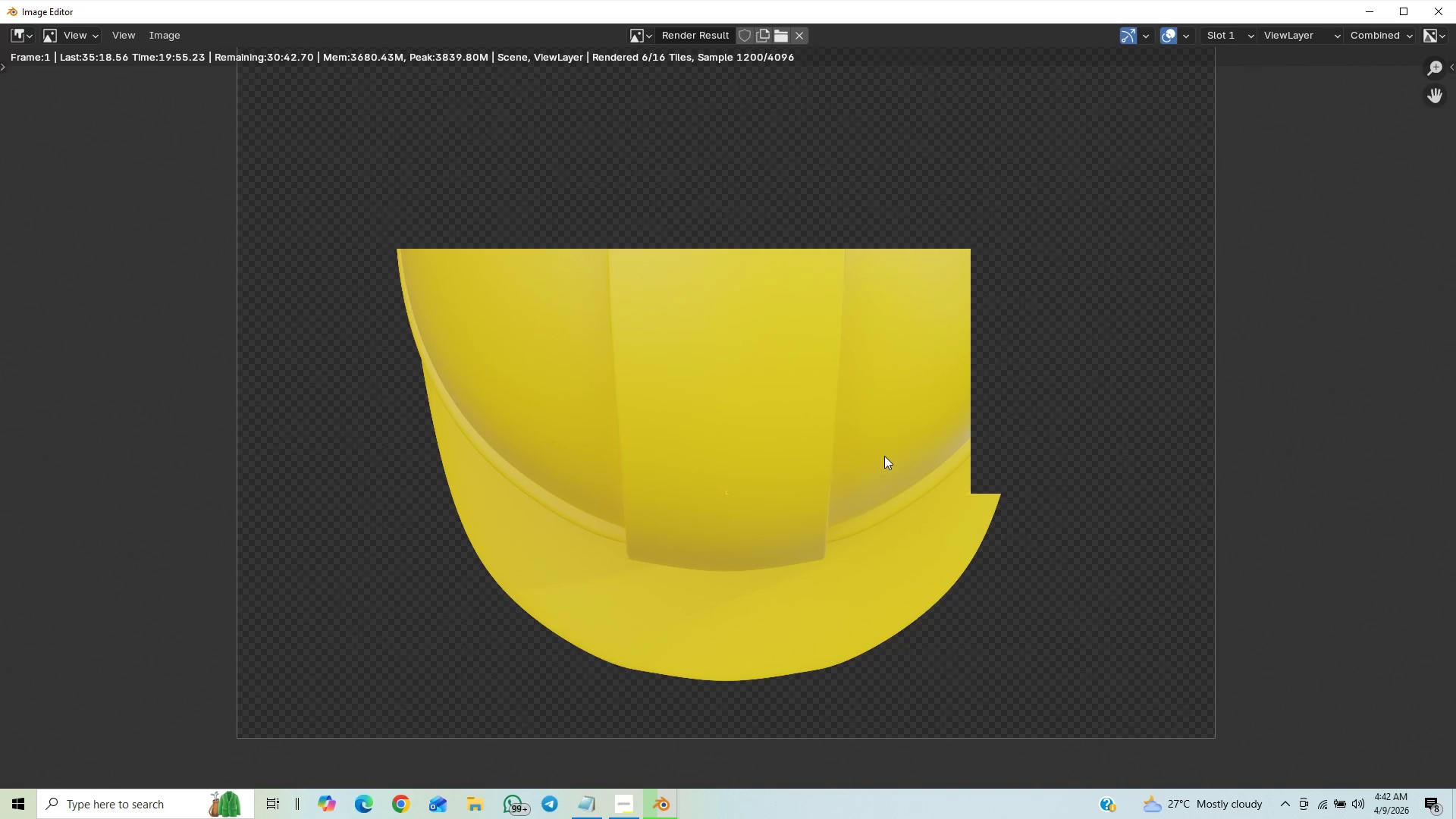 
scroll: coordinate [886, 460], scroll_direction: down, amount: 2.0
 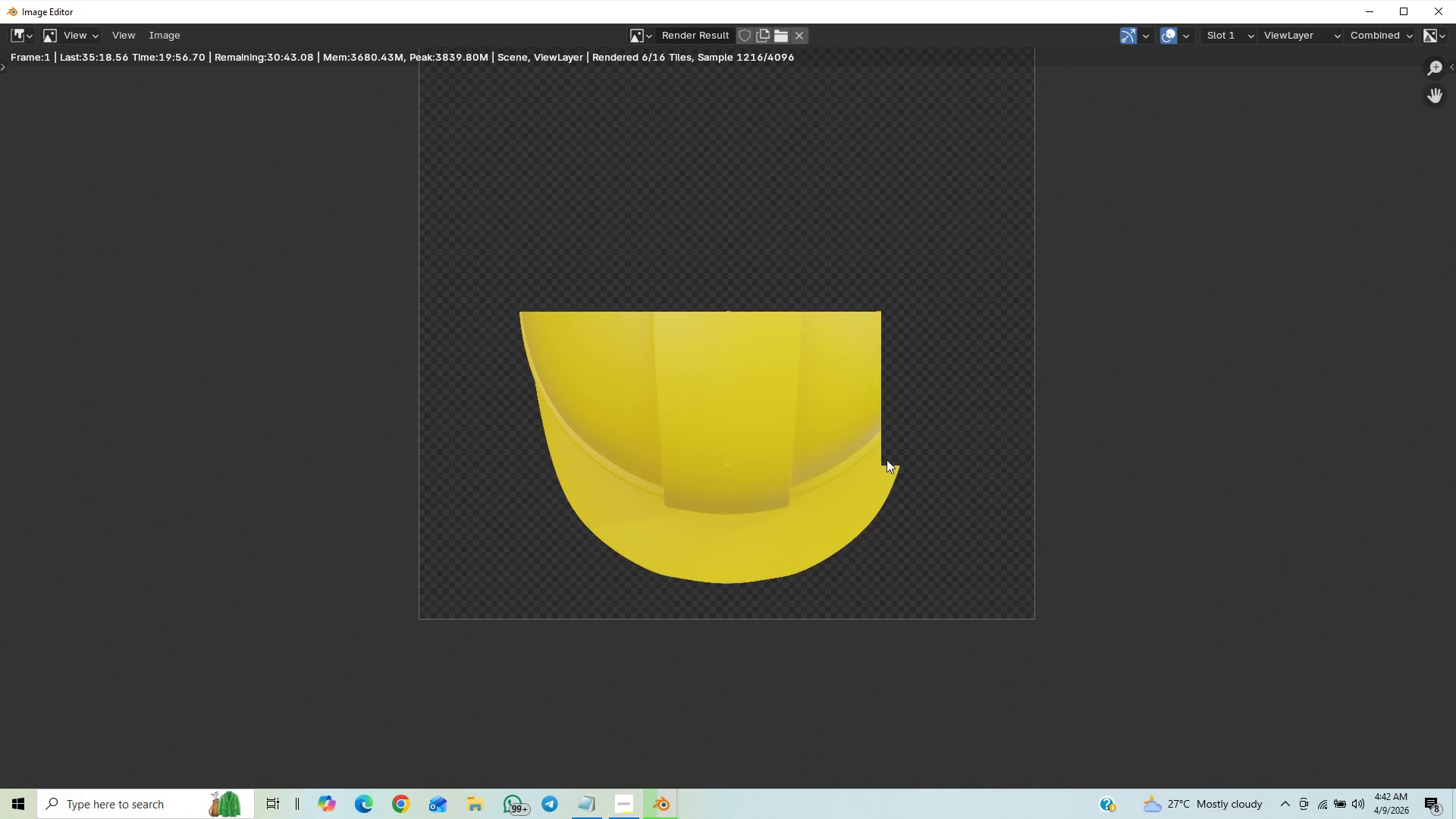 
scroll: coordinate [886, 460], scroll_direction: up, amount: 1.0
 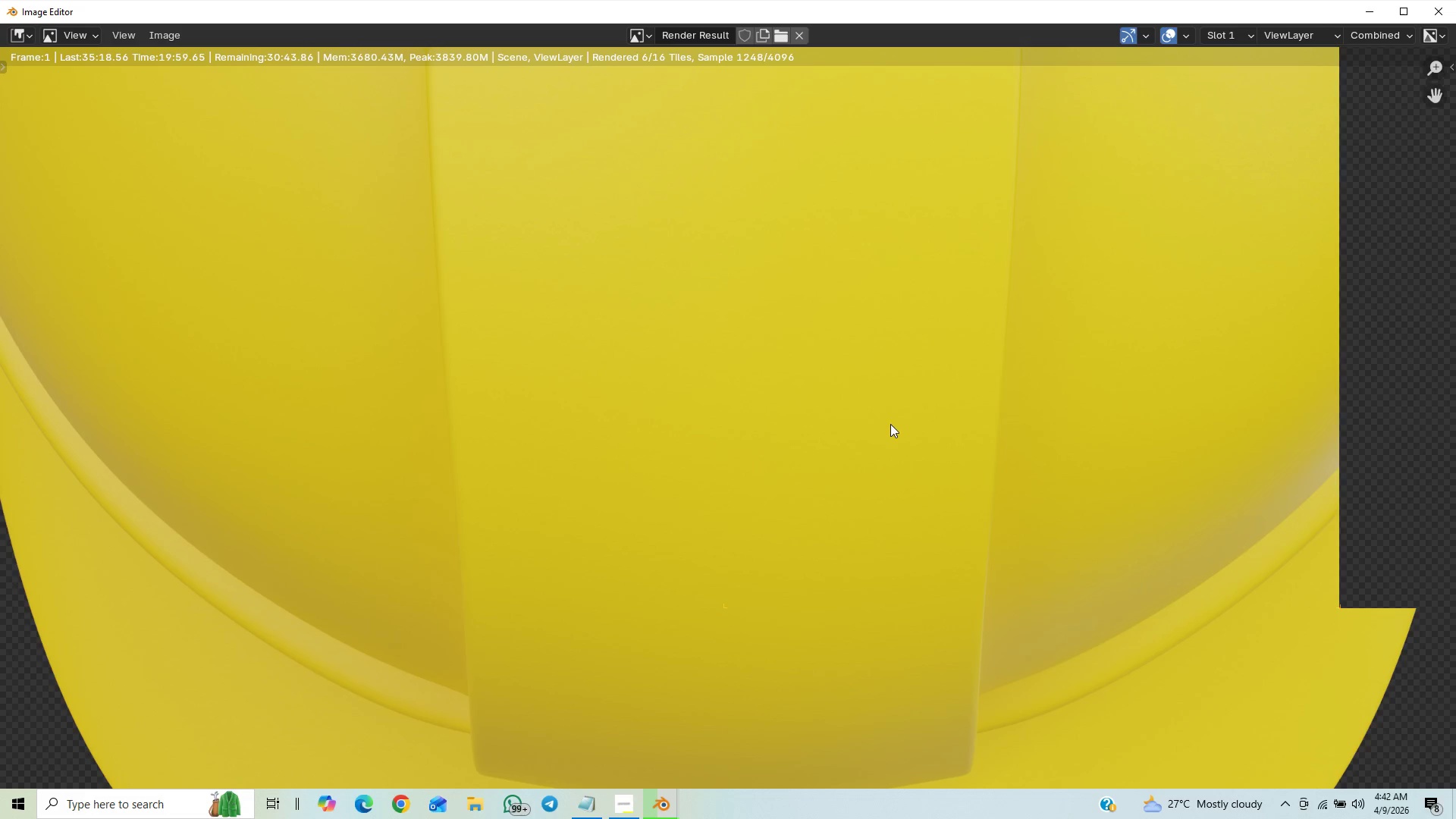 
scroll: coordinate [892, 435], scroll_direction: down, amount: 3.0
 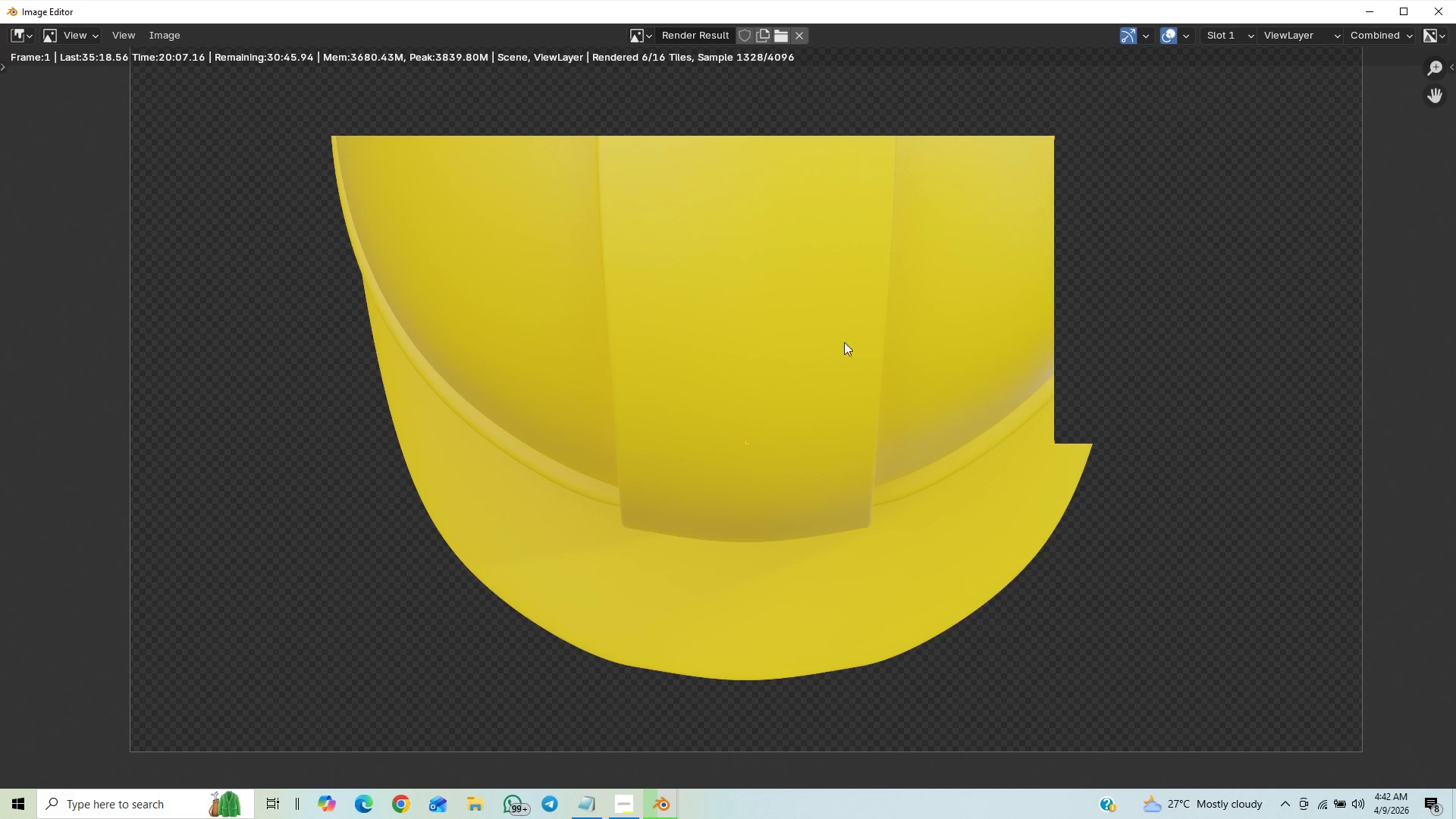 
wait(6.12)
 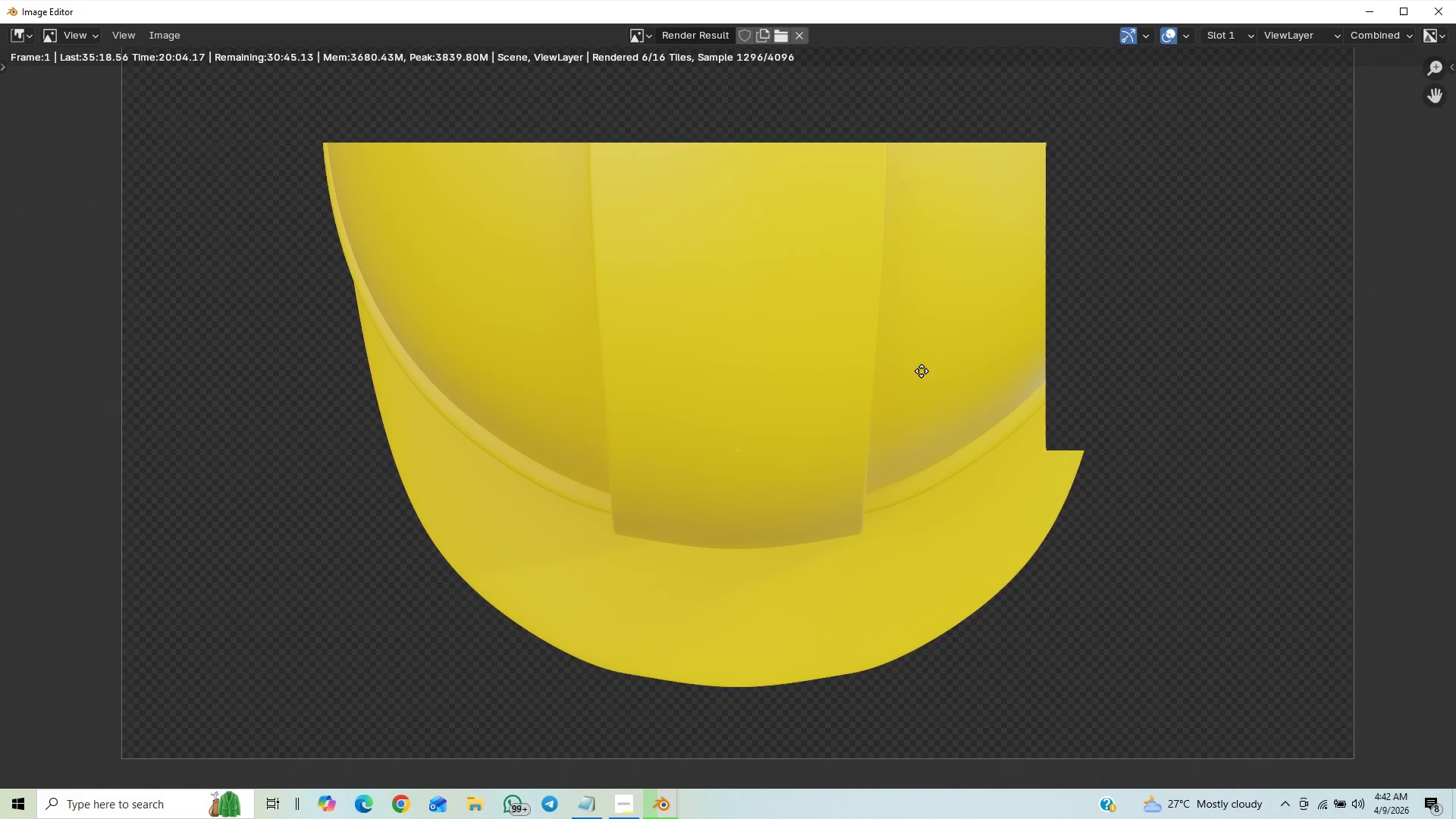 
scroll: coordinate [698, 334], scroll_direction: down, amount: 3.0
 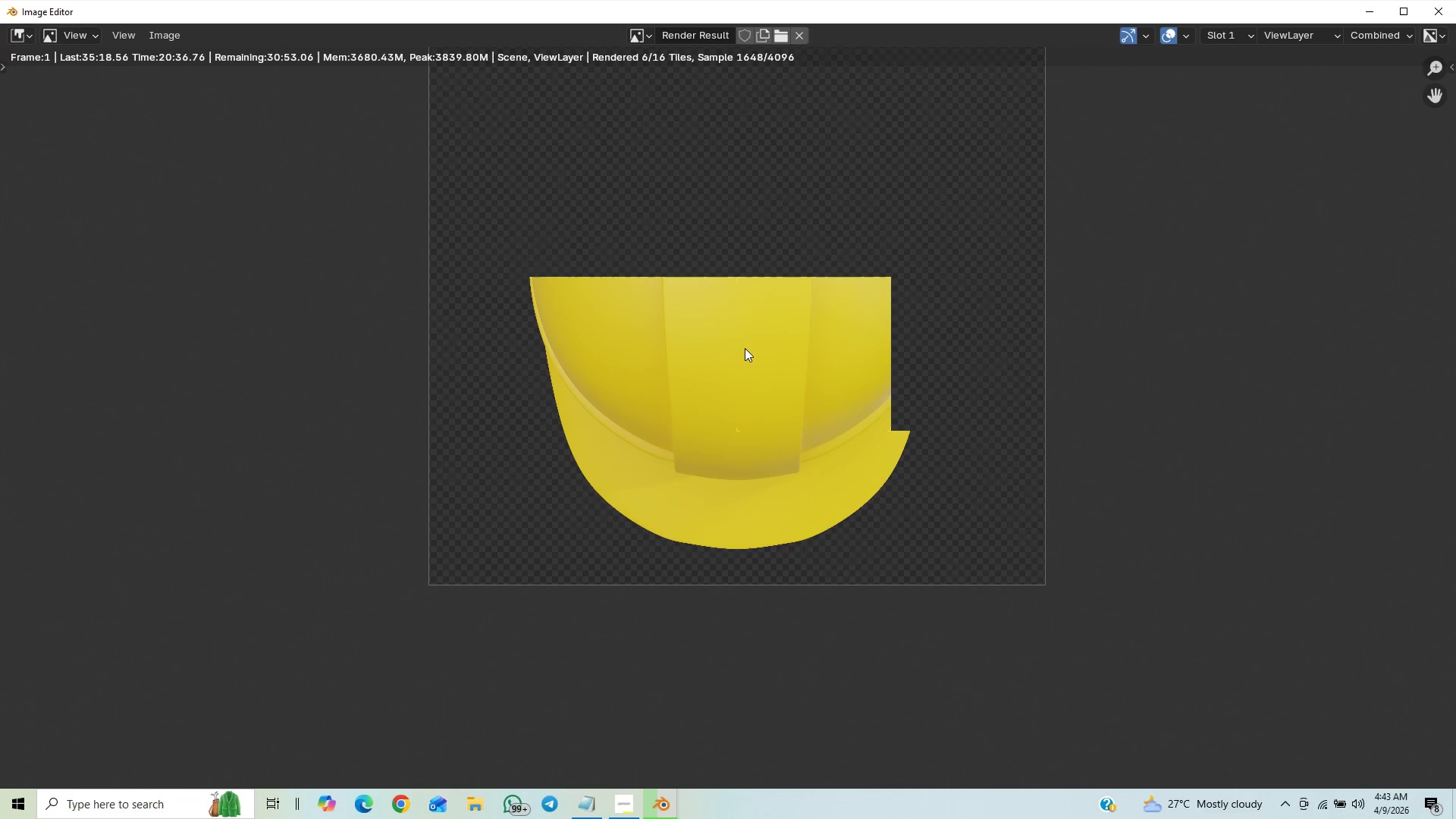 
wait(30.08)
 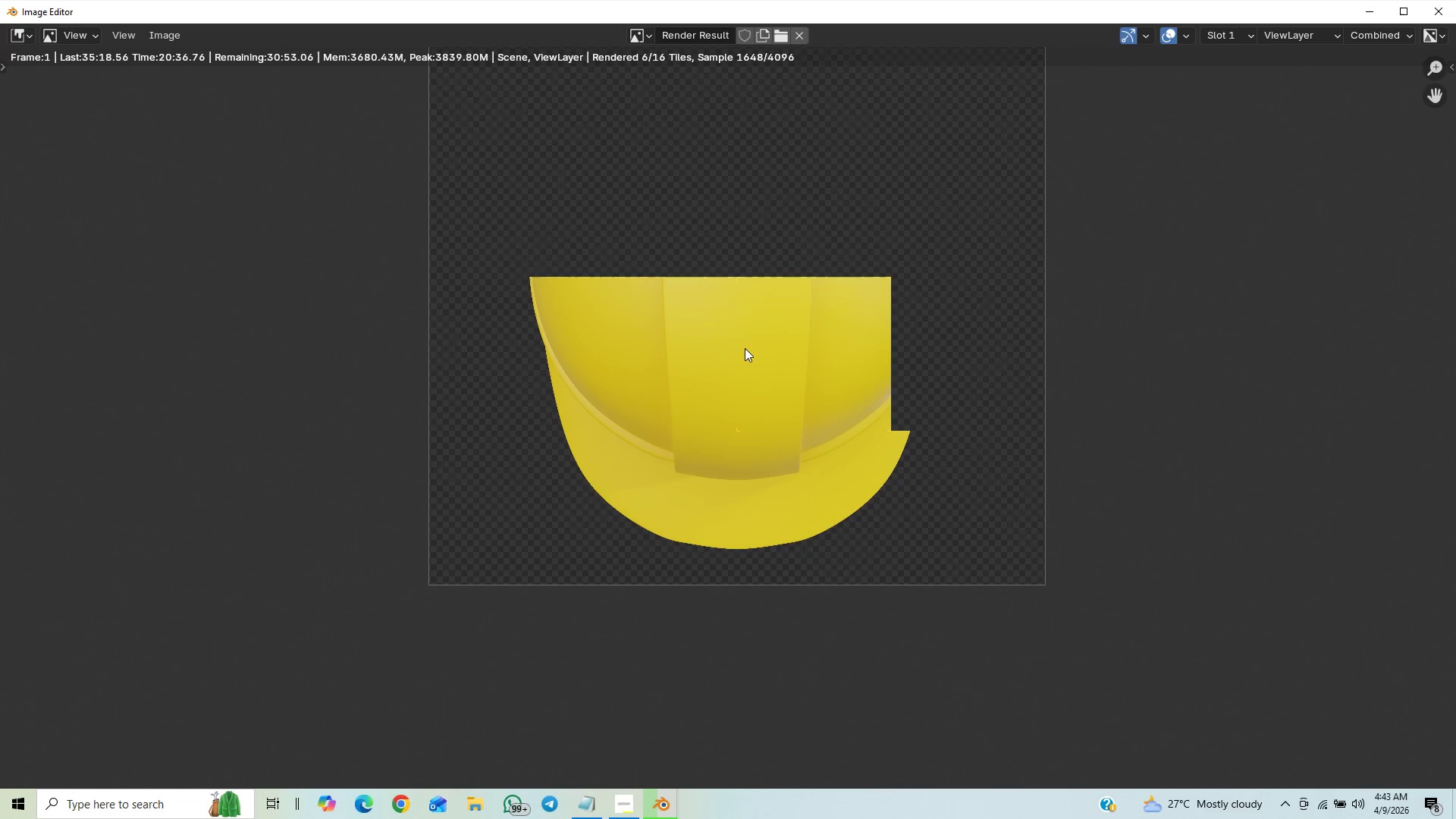 
scroll: coordinate [762, 217], scroll_direction: down, amount: 1.0
 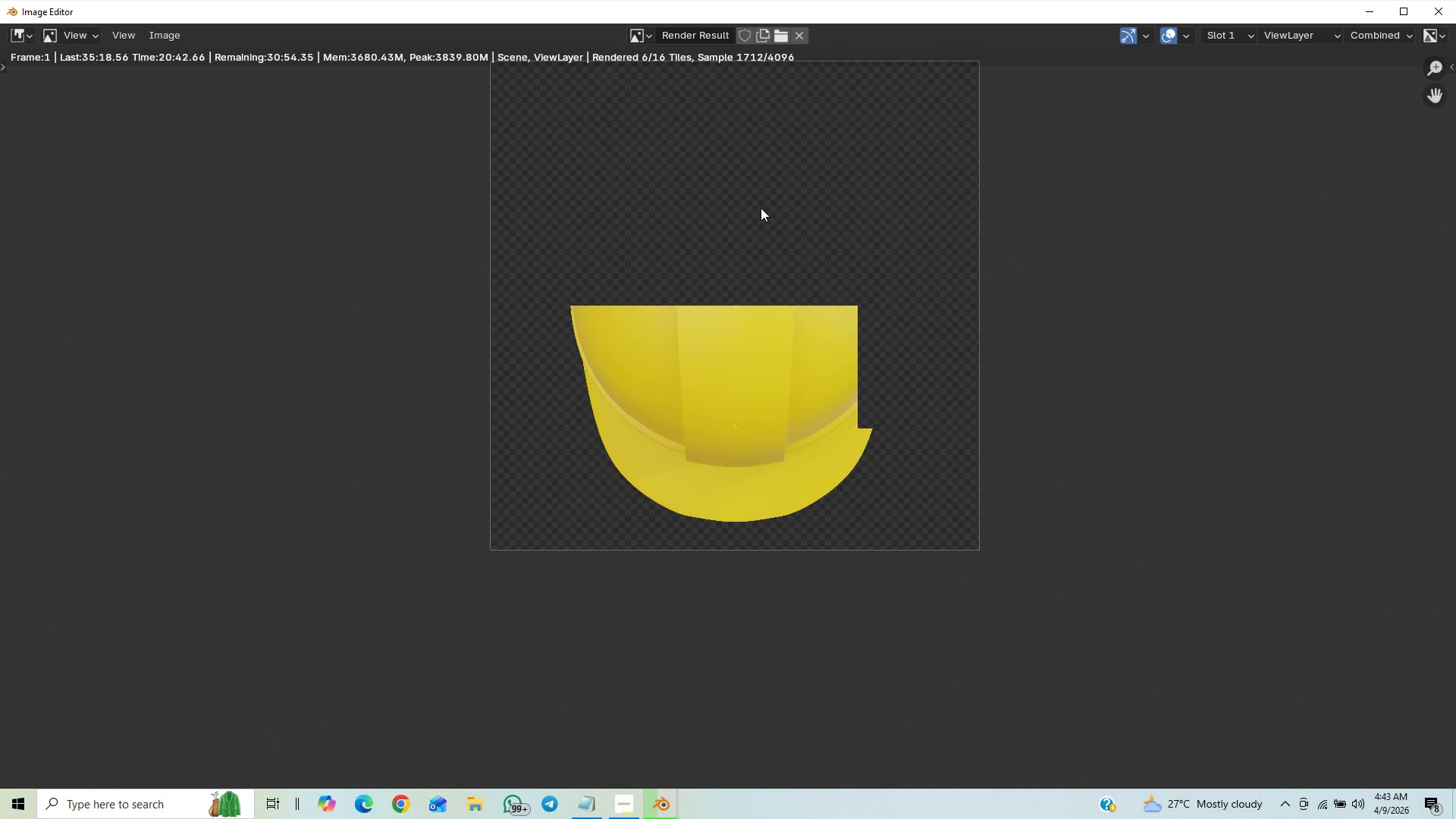 
scroll: coordinate [805, 275], scroll_direction: up, amount: 4.0
 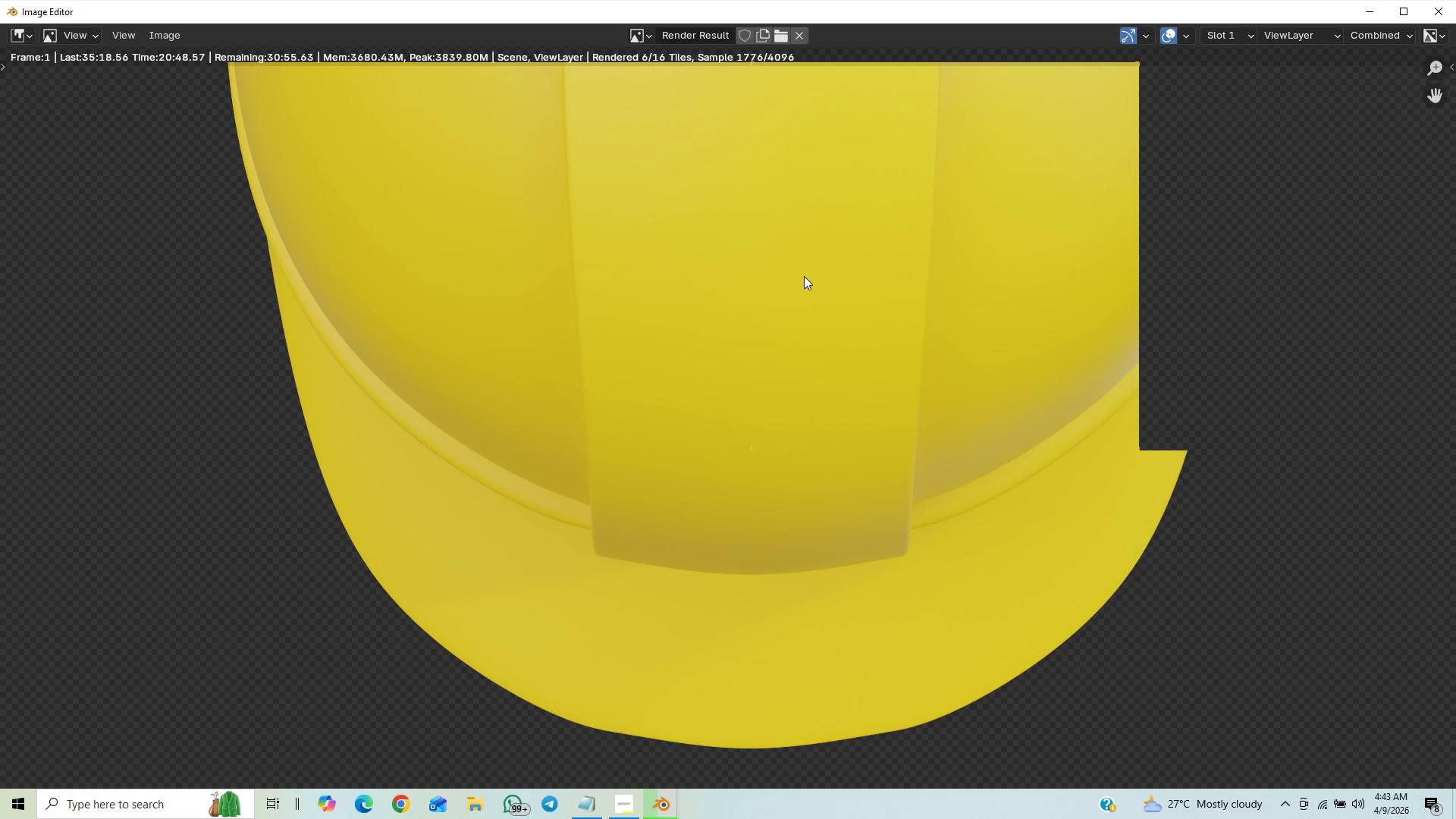 
scroll: coordinate [810, 271], scroll_direction: down, amount: 5.0
 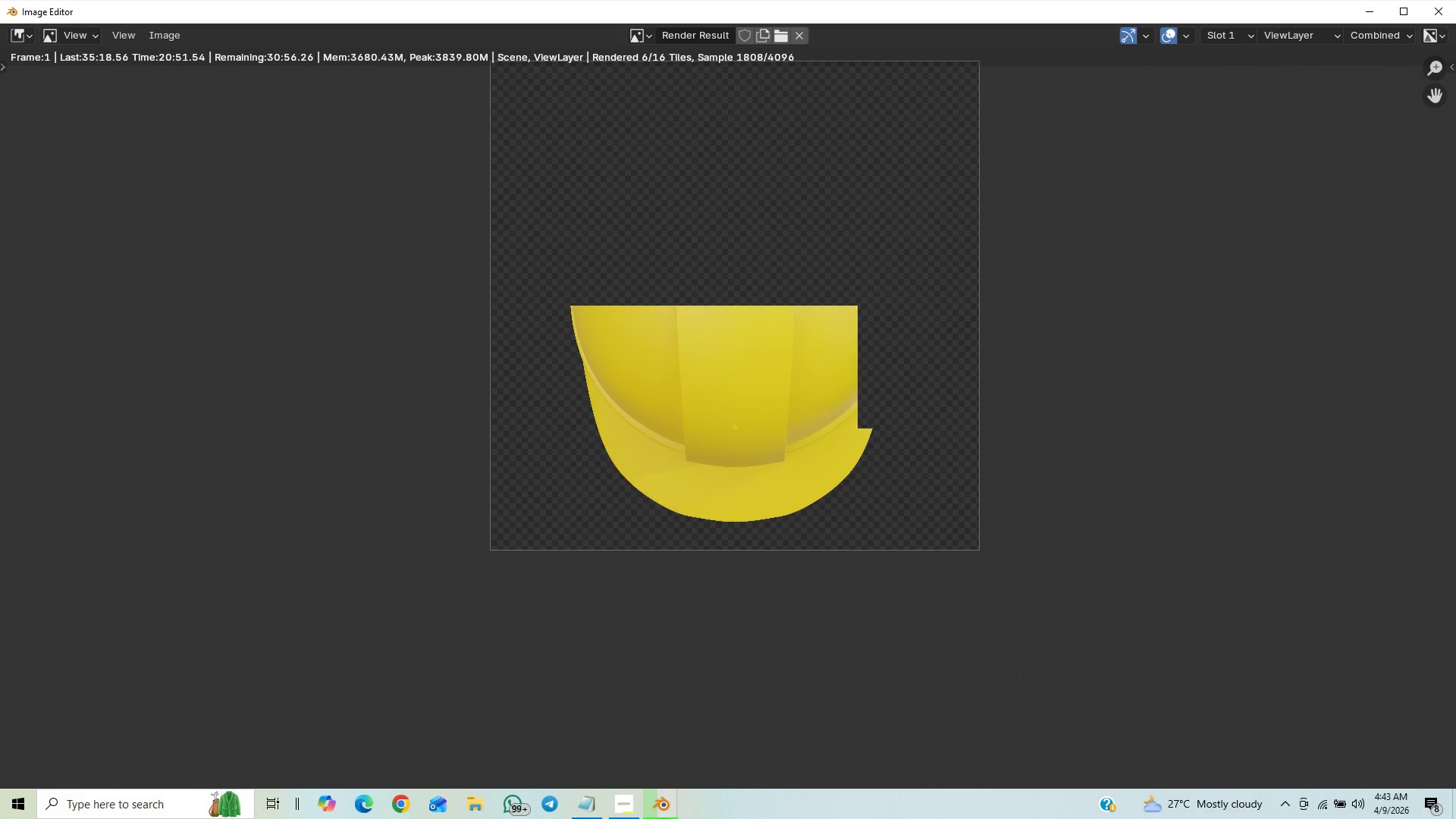 
left_click([629, 805])
 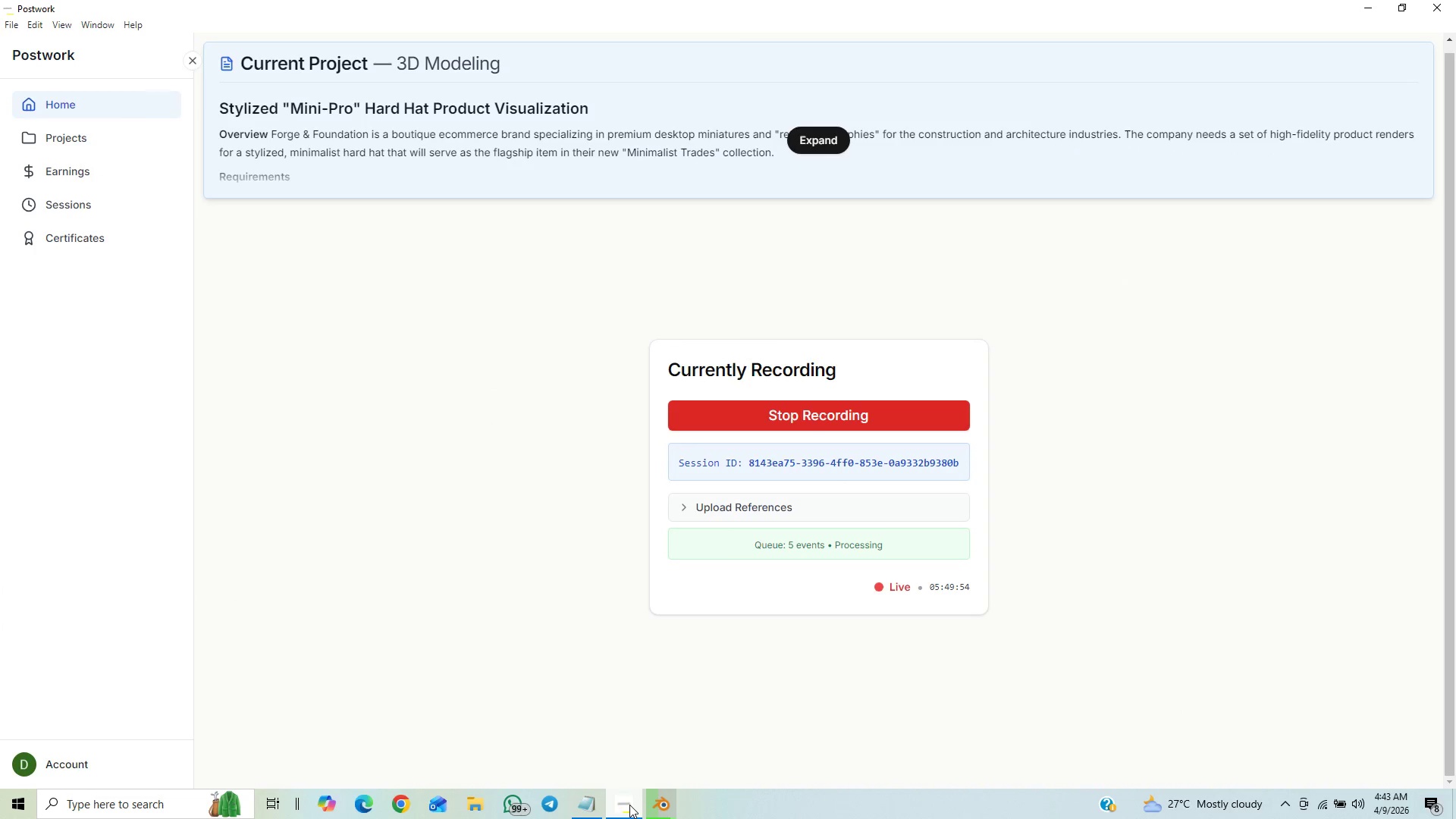 
left_click([629, 805])
 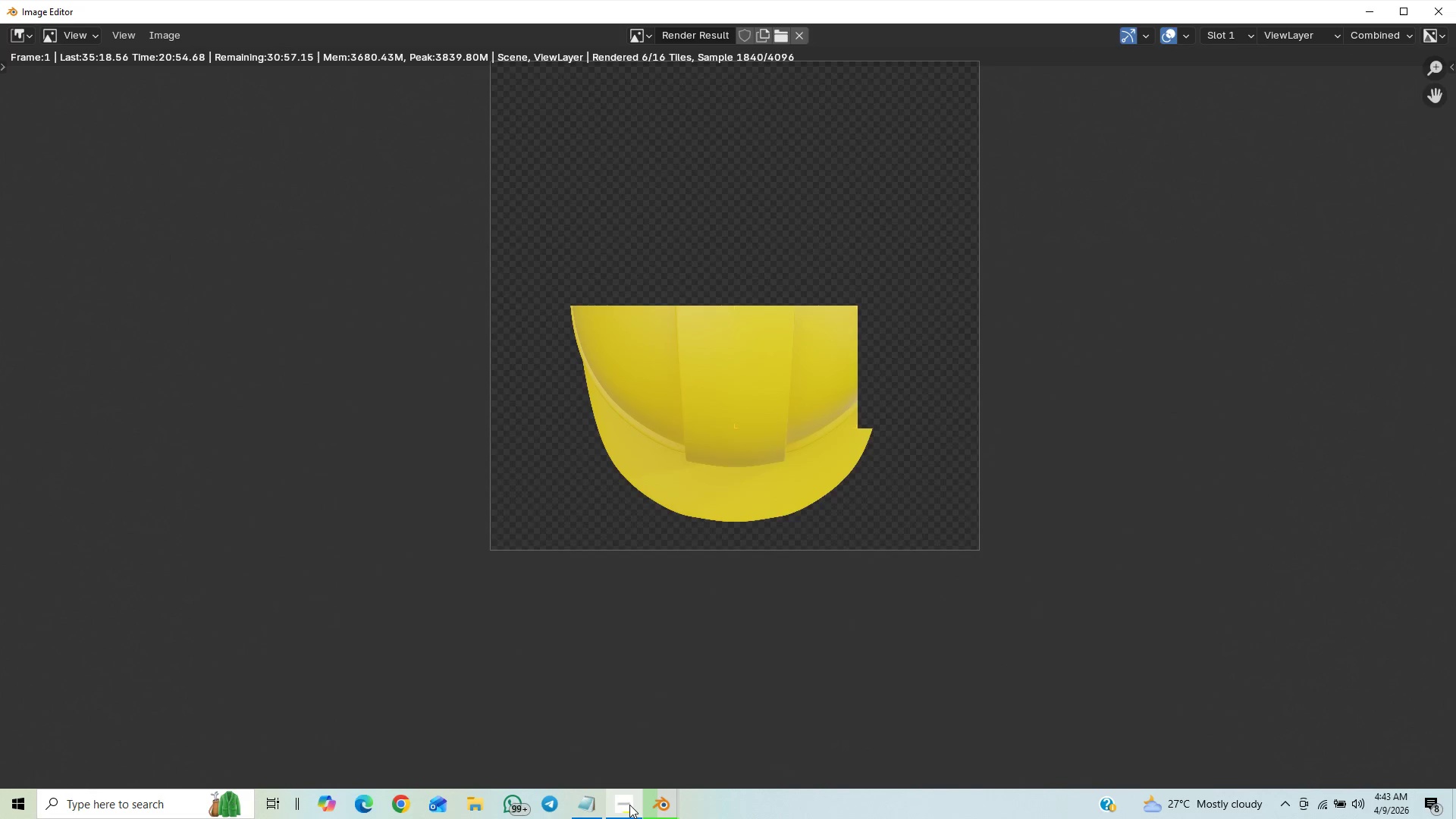 
left_click([629, 805])